 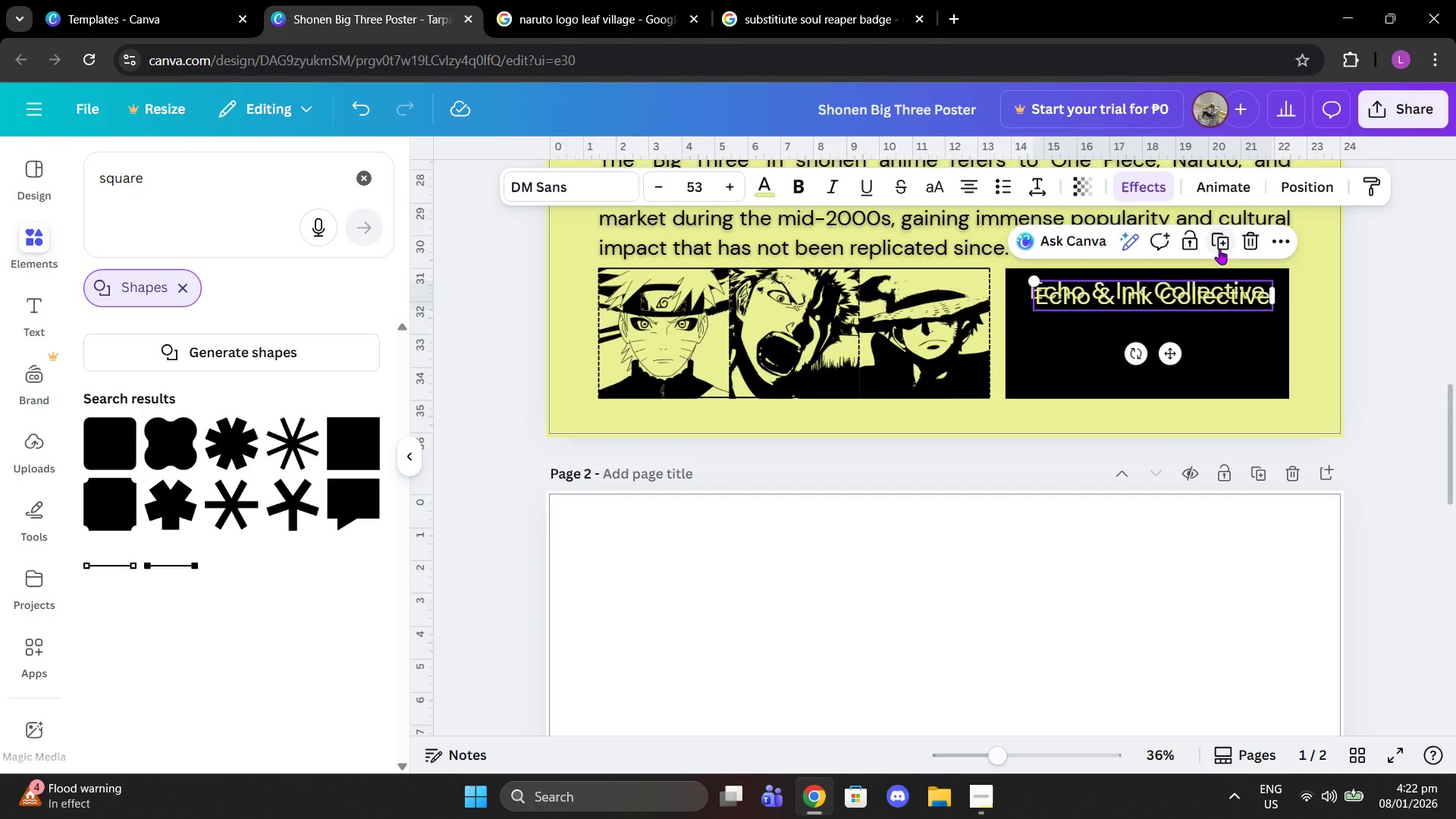 
left_click_drag(start_coordinate=[1221, 298], to_coordinate=[1213, 328])
 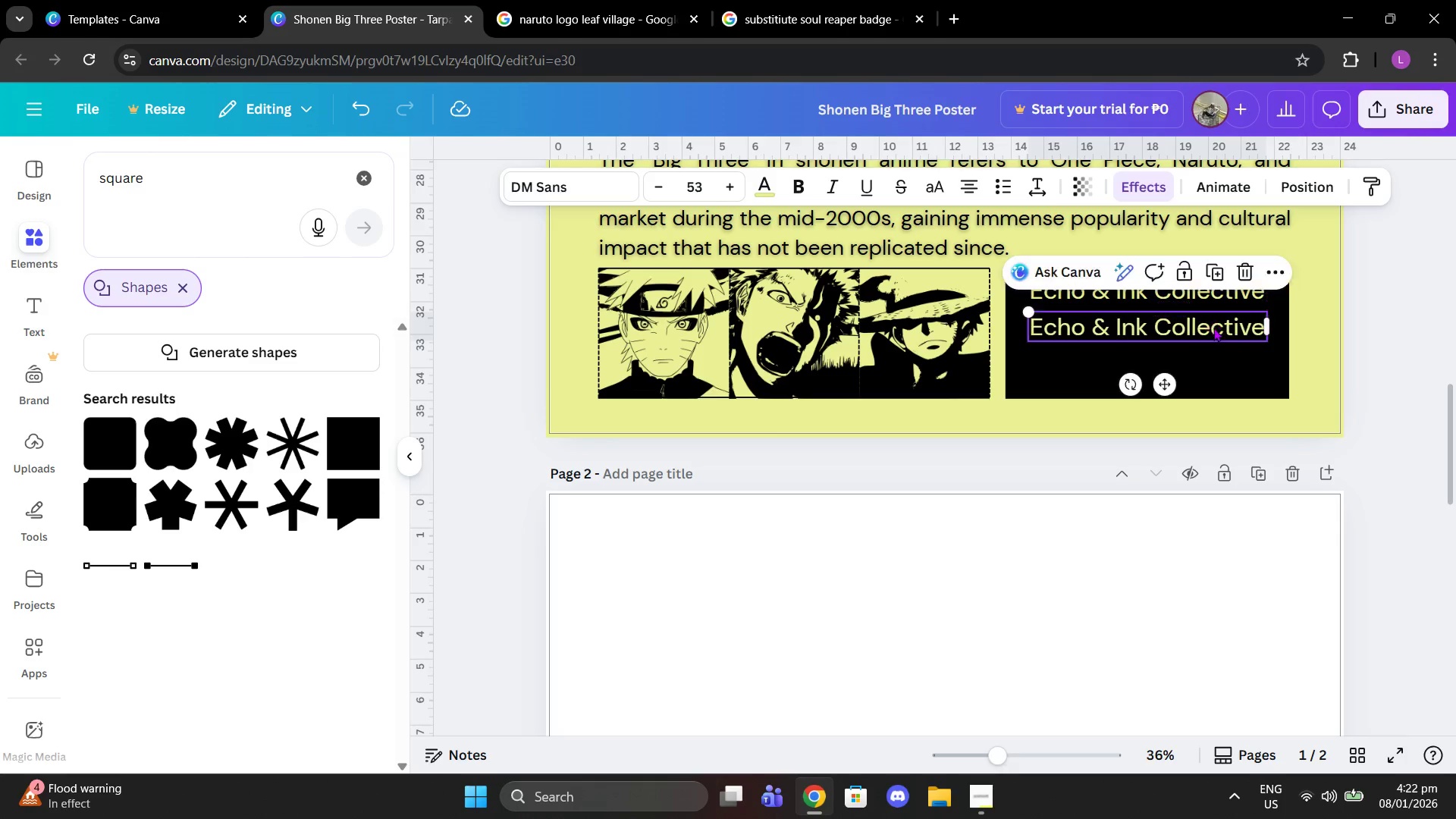 
left_click([1213, 328])
 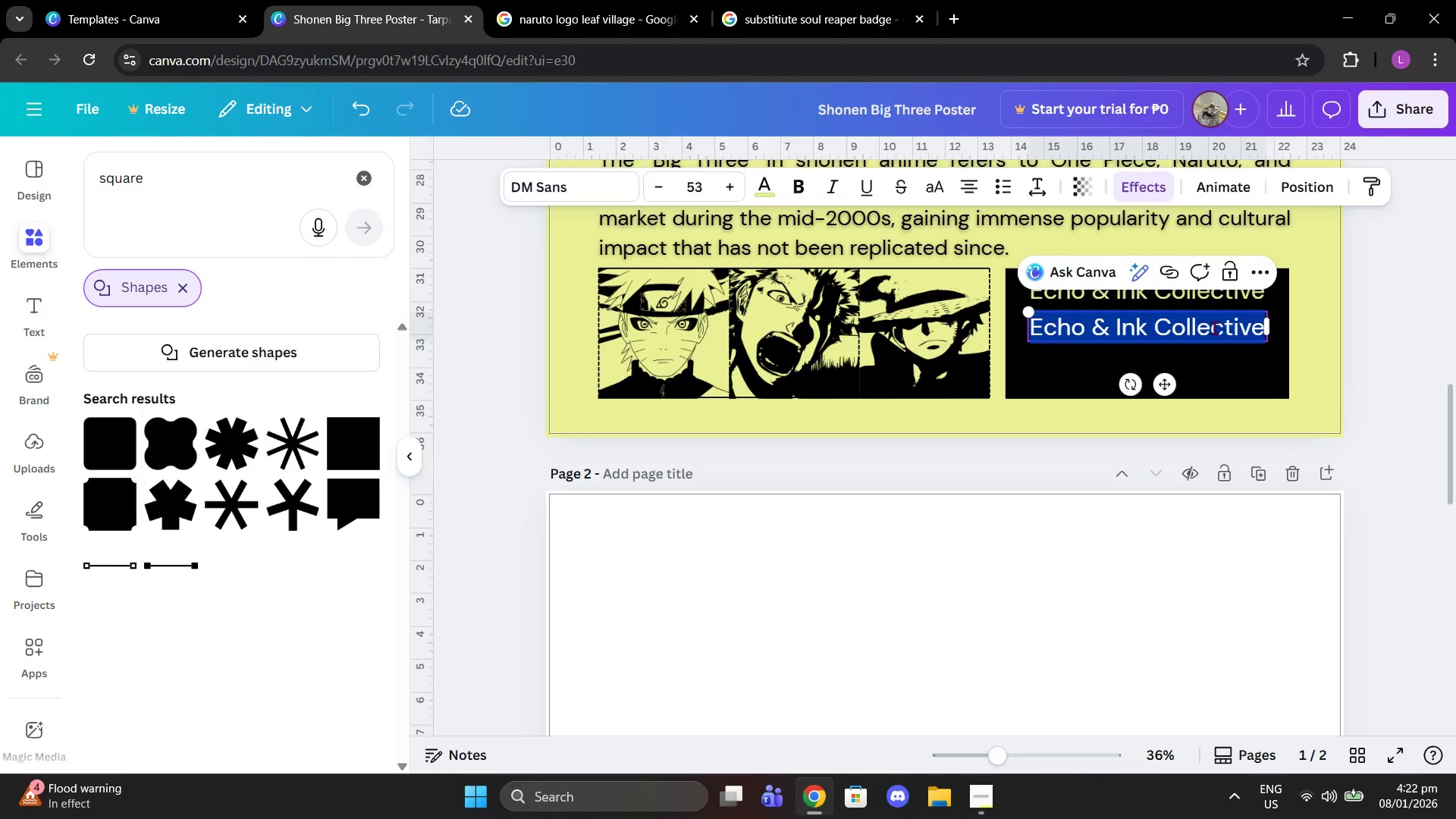 
key(Control+V)
 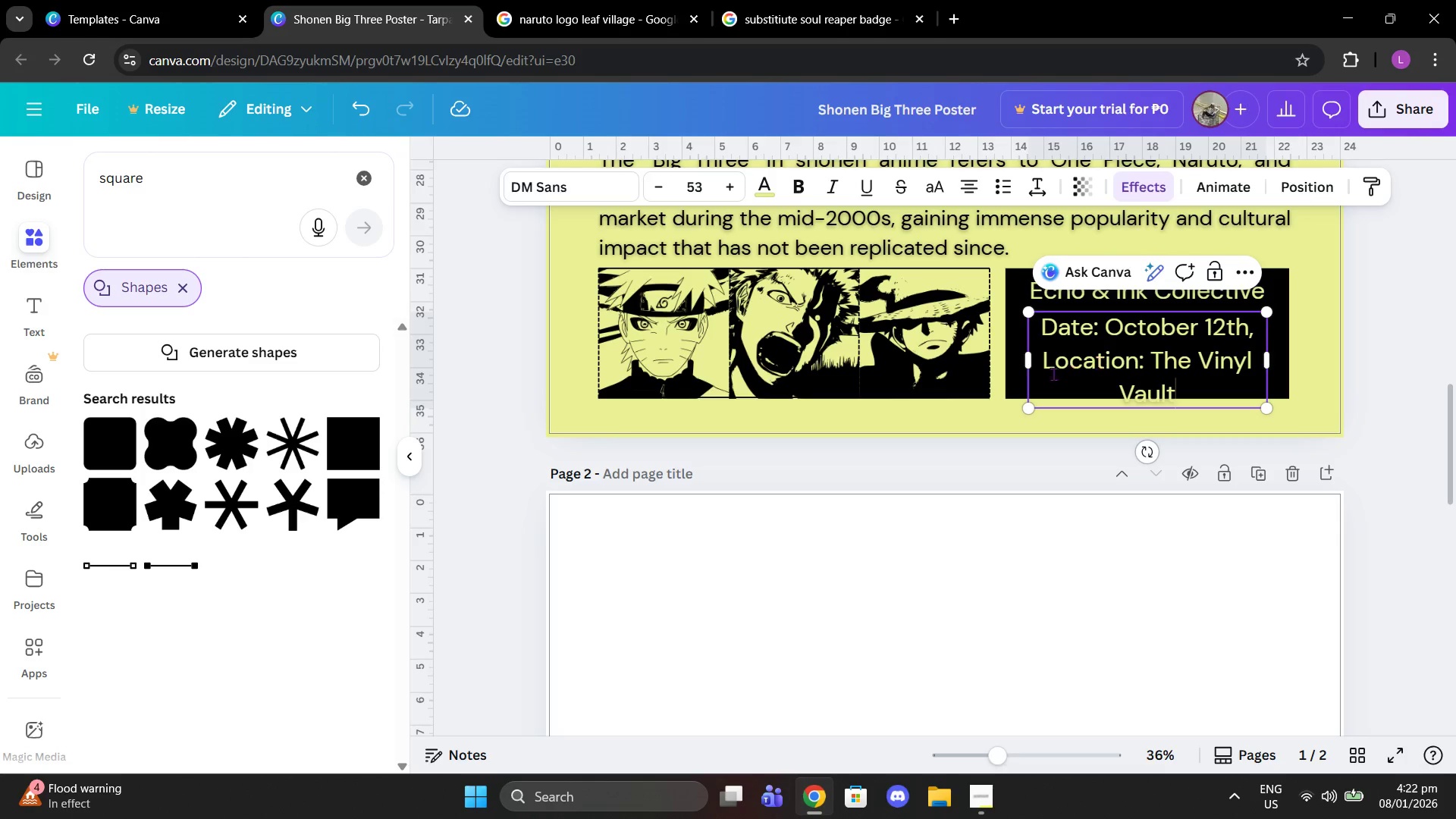 
left_click_drag(start_coordinate=[1040, 357], to_coordinate=[1219, 400])
 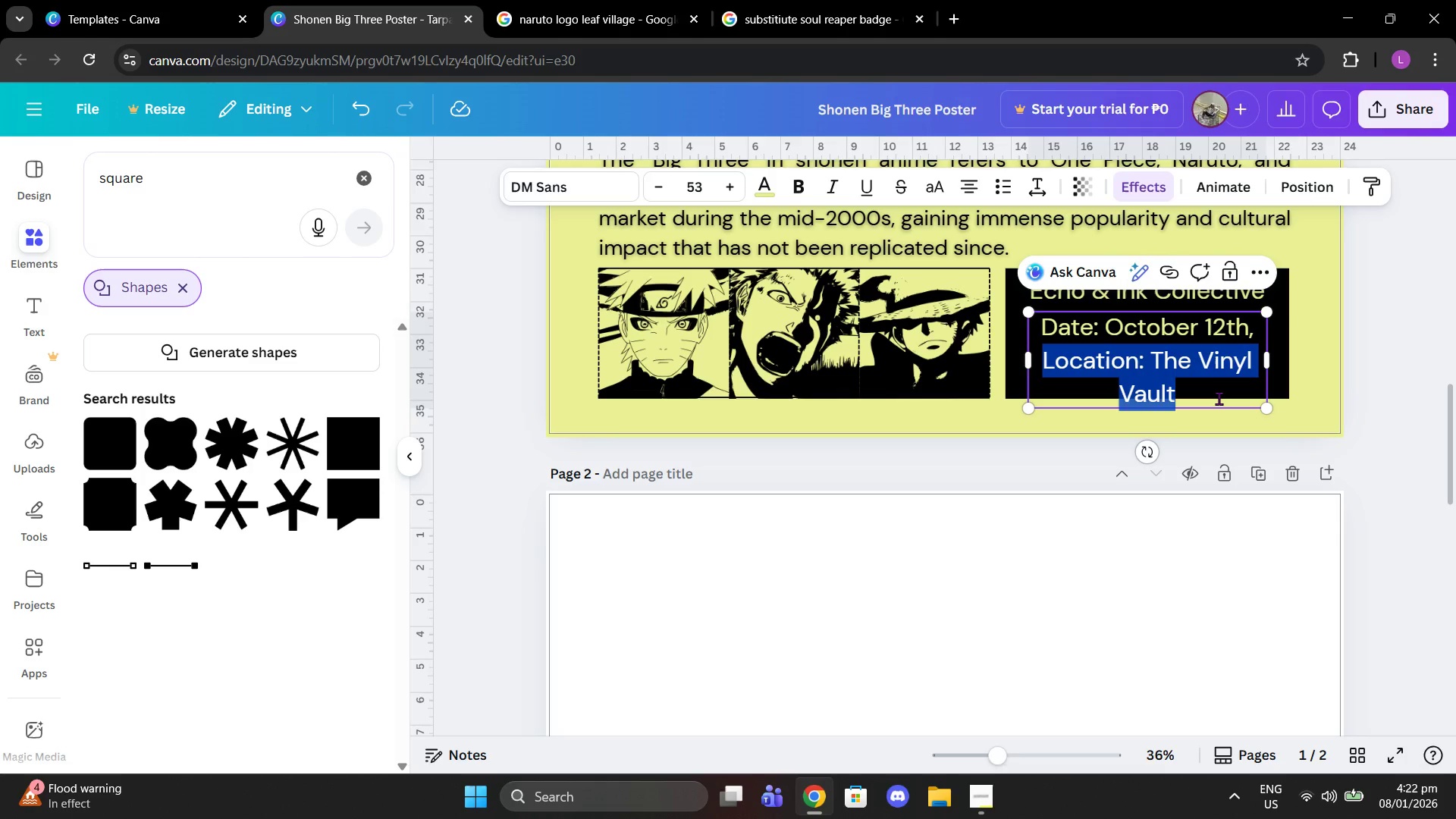 
key(Backspace)
 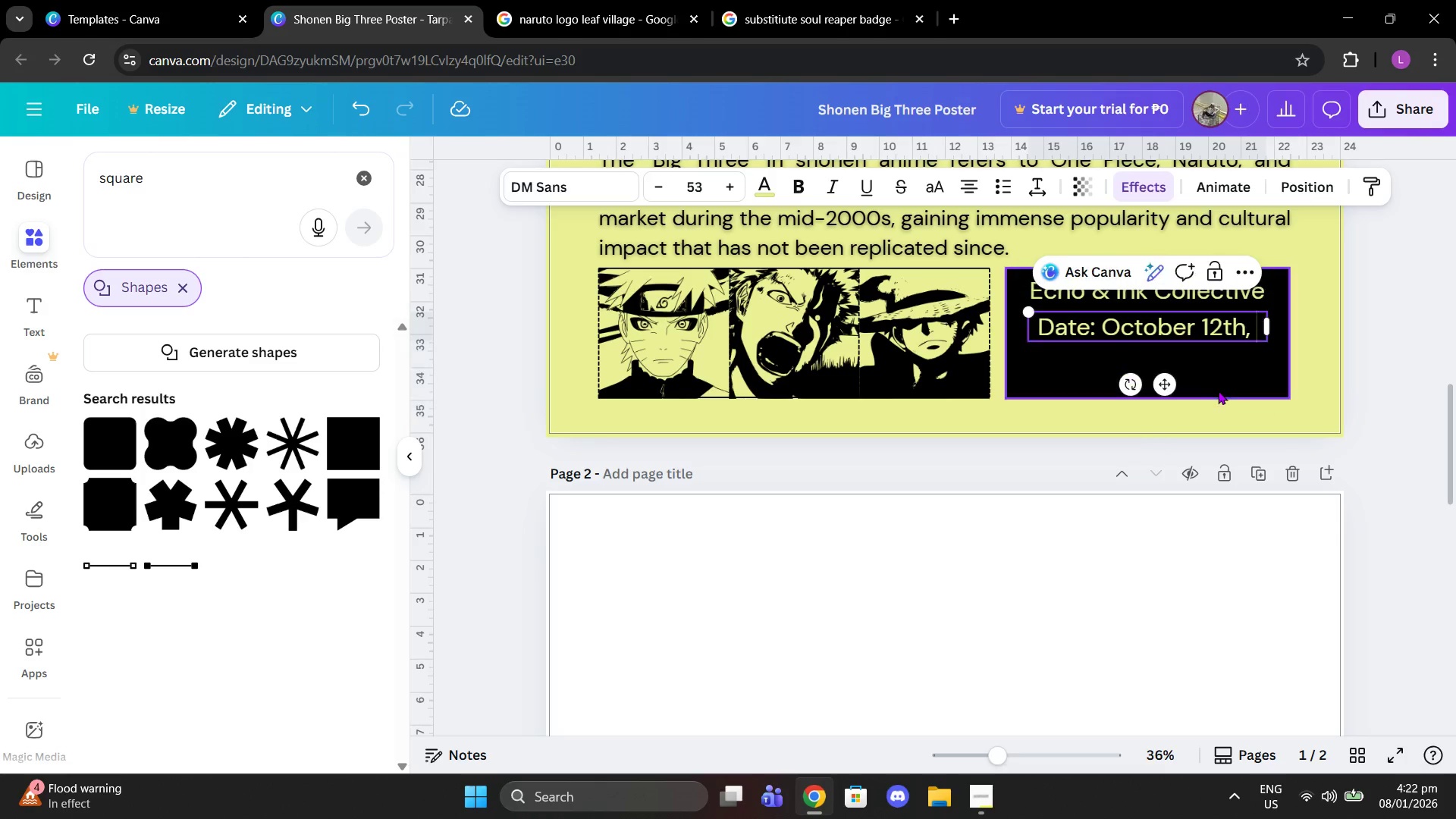 
key(Backspace)
 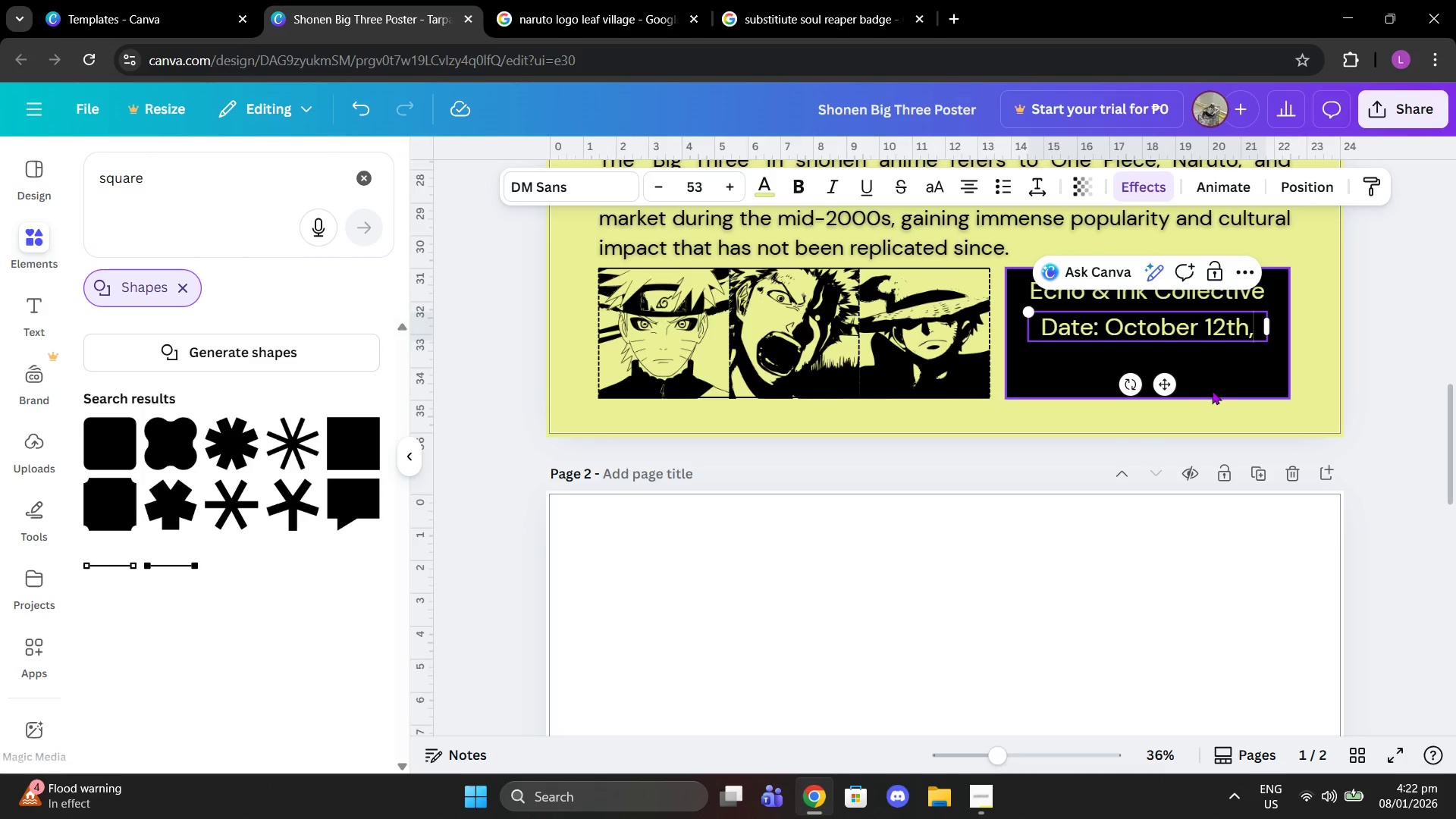 
key(Backspace)
 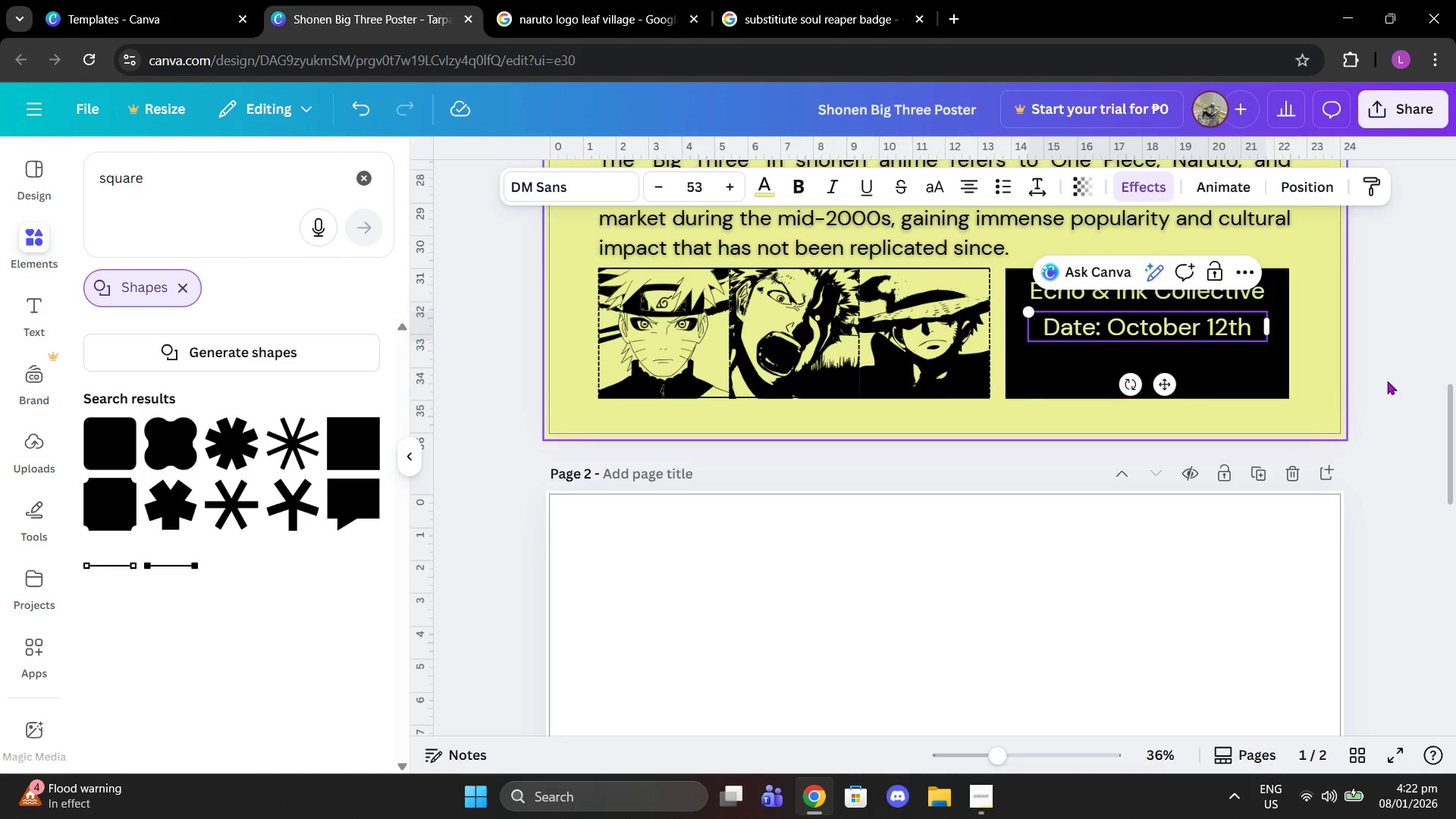 
left_click([1411, 361])
 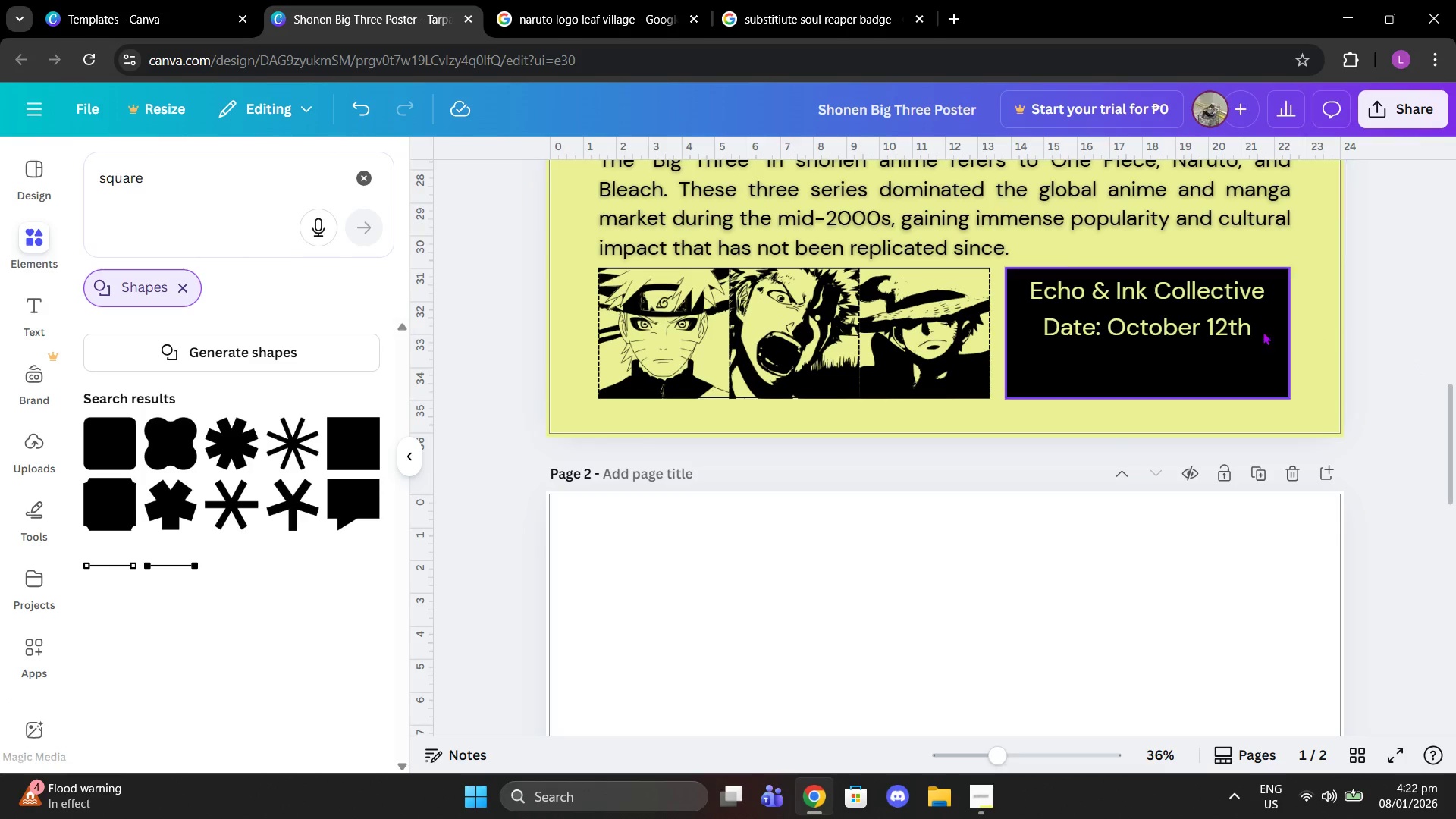 
left_click([1238, 321])
 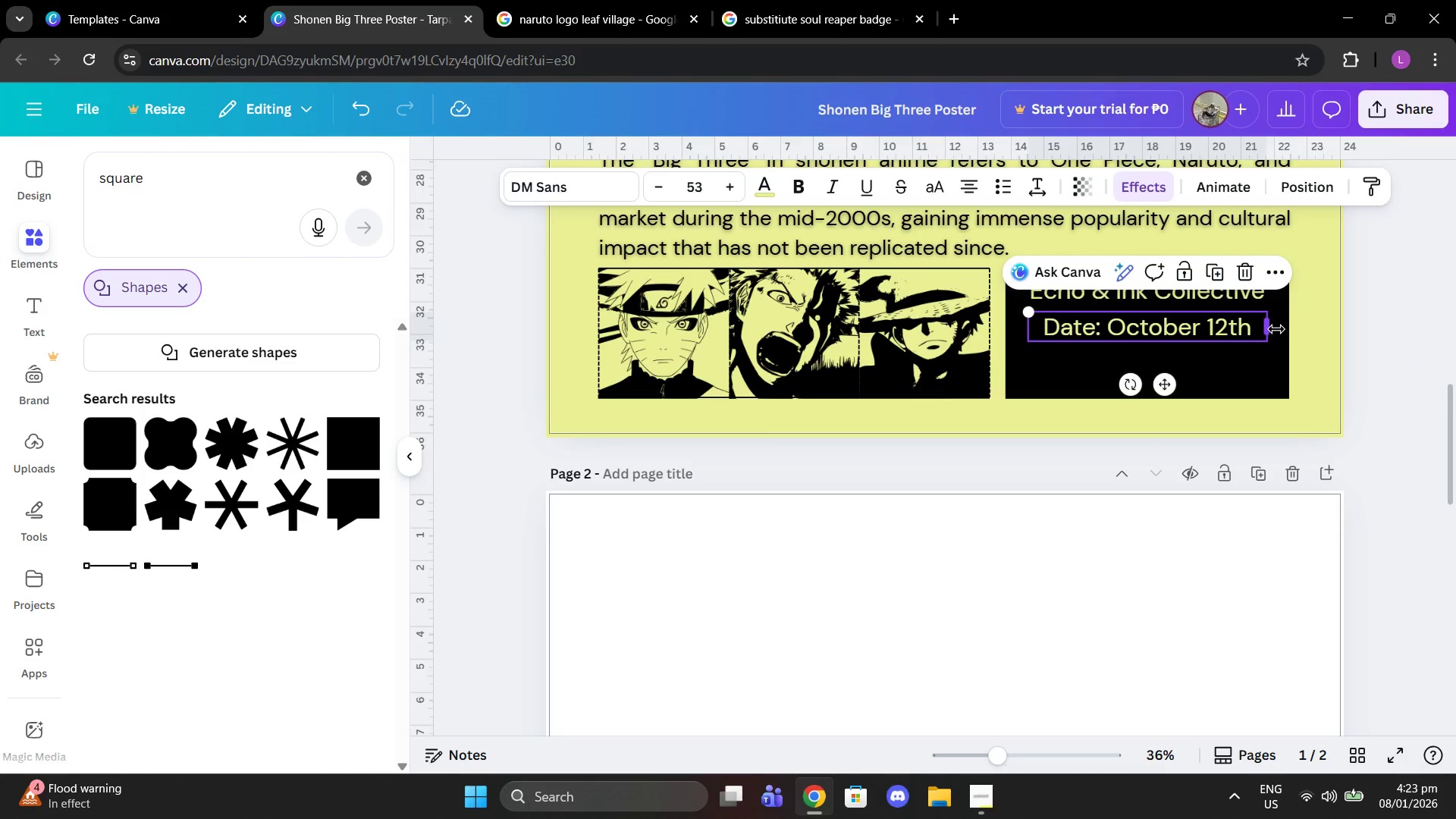 
left_click_drag(start_coordinate=[1269, 328], to_coordinate=[1243, 318])
 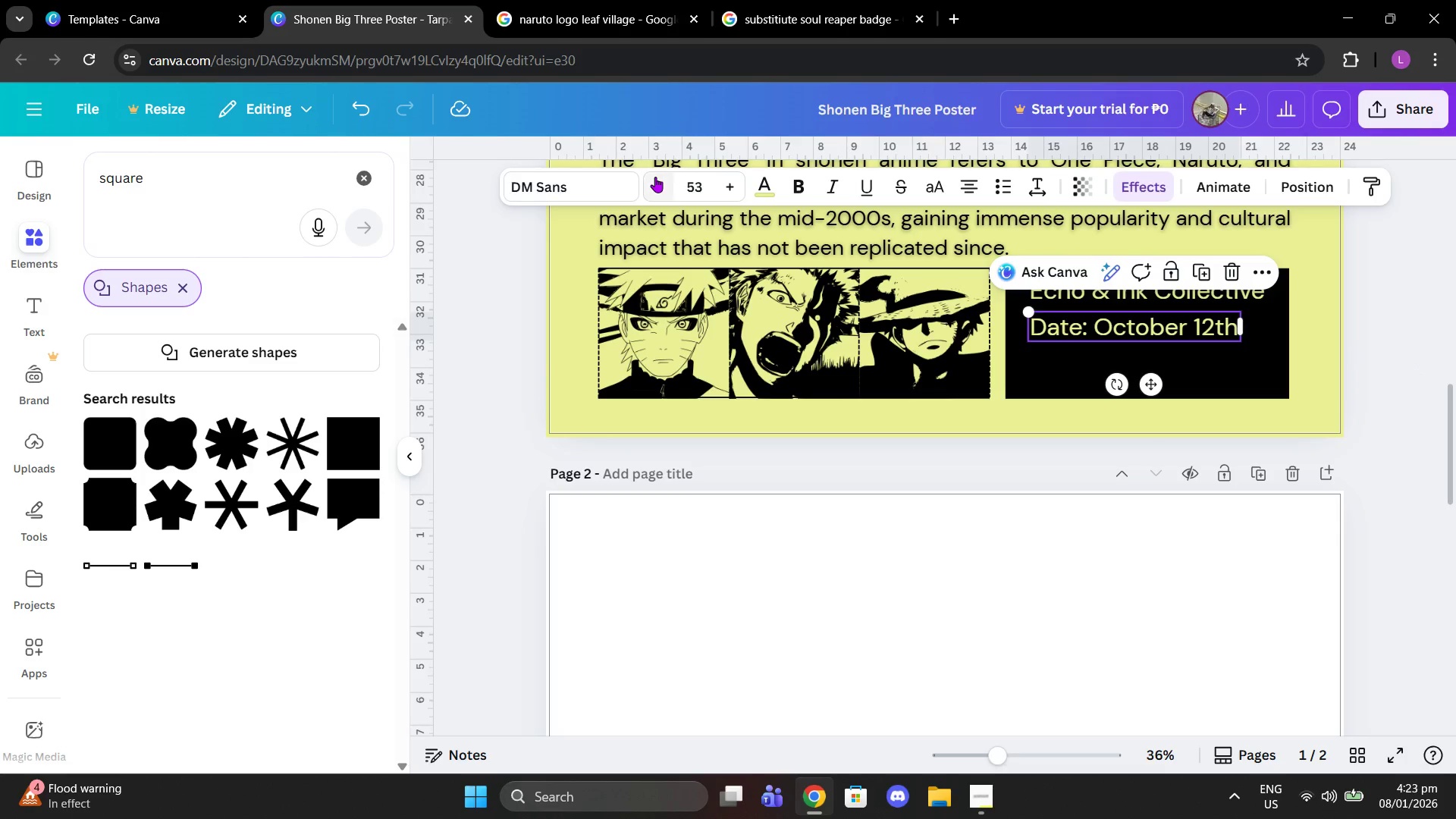 
double_click([656, 177])
 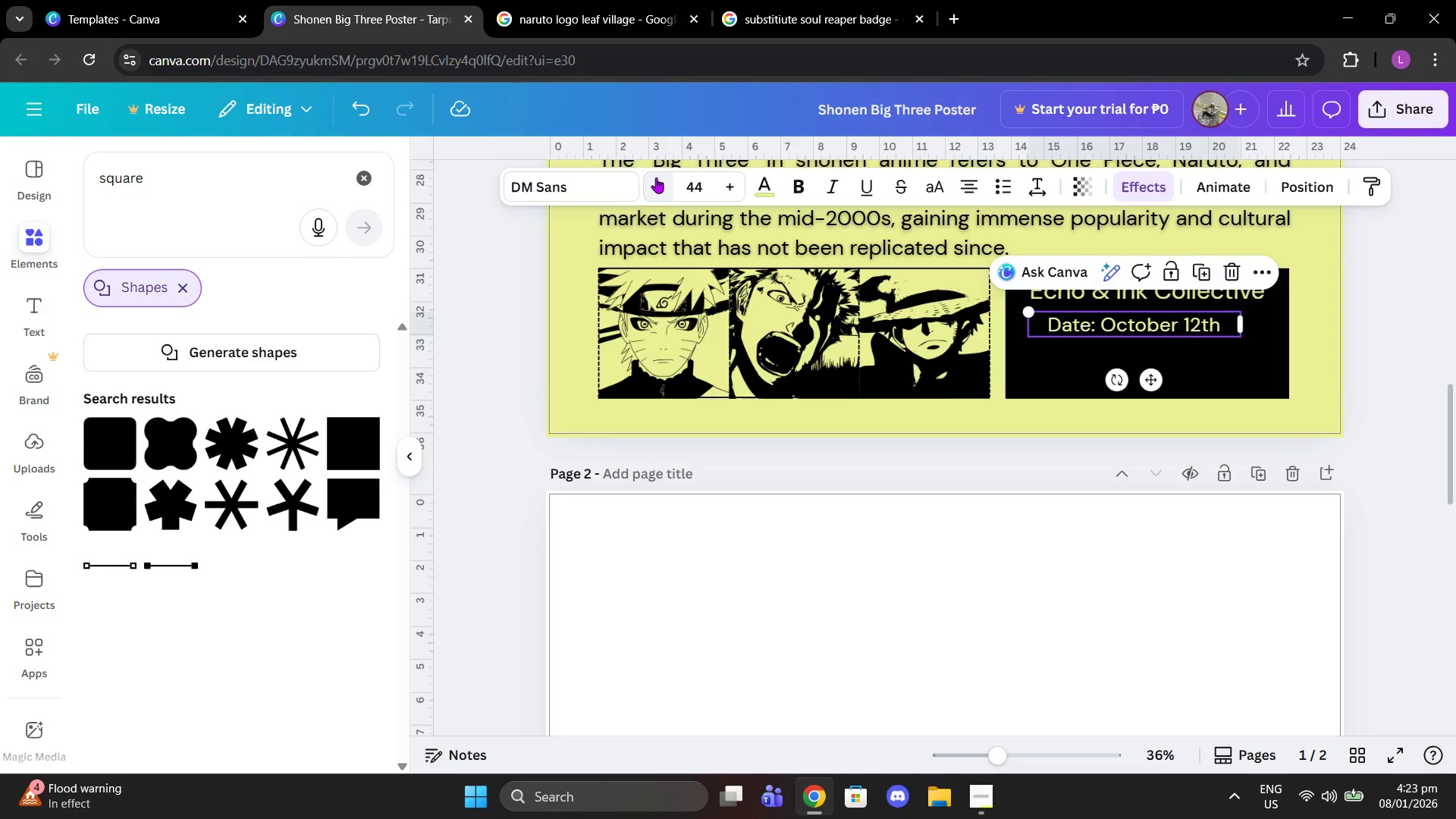 
triple_click([656, 177])
 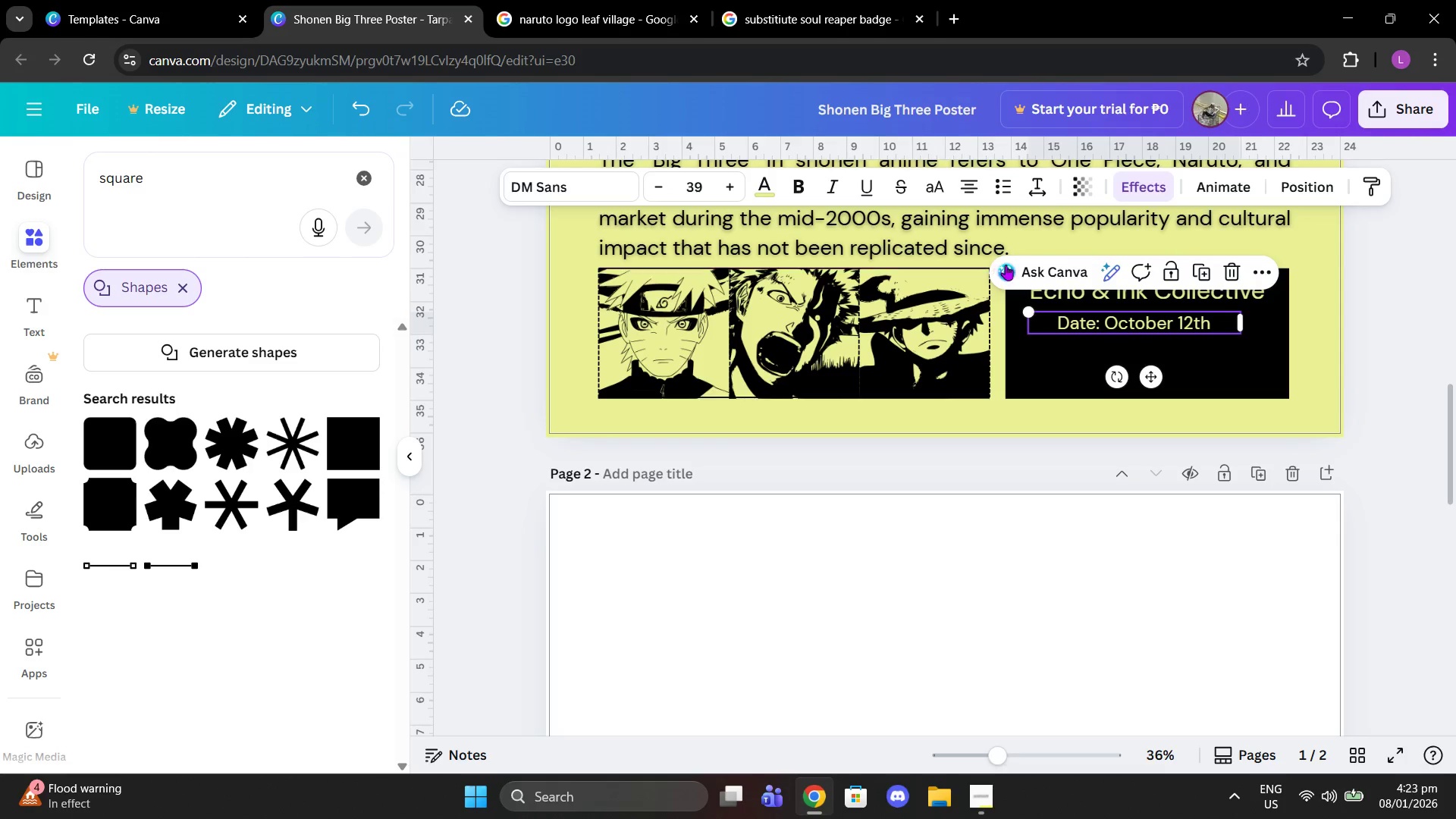 
left_click([1037, 292])
 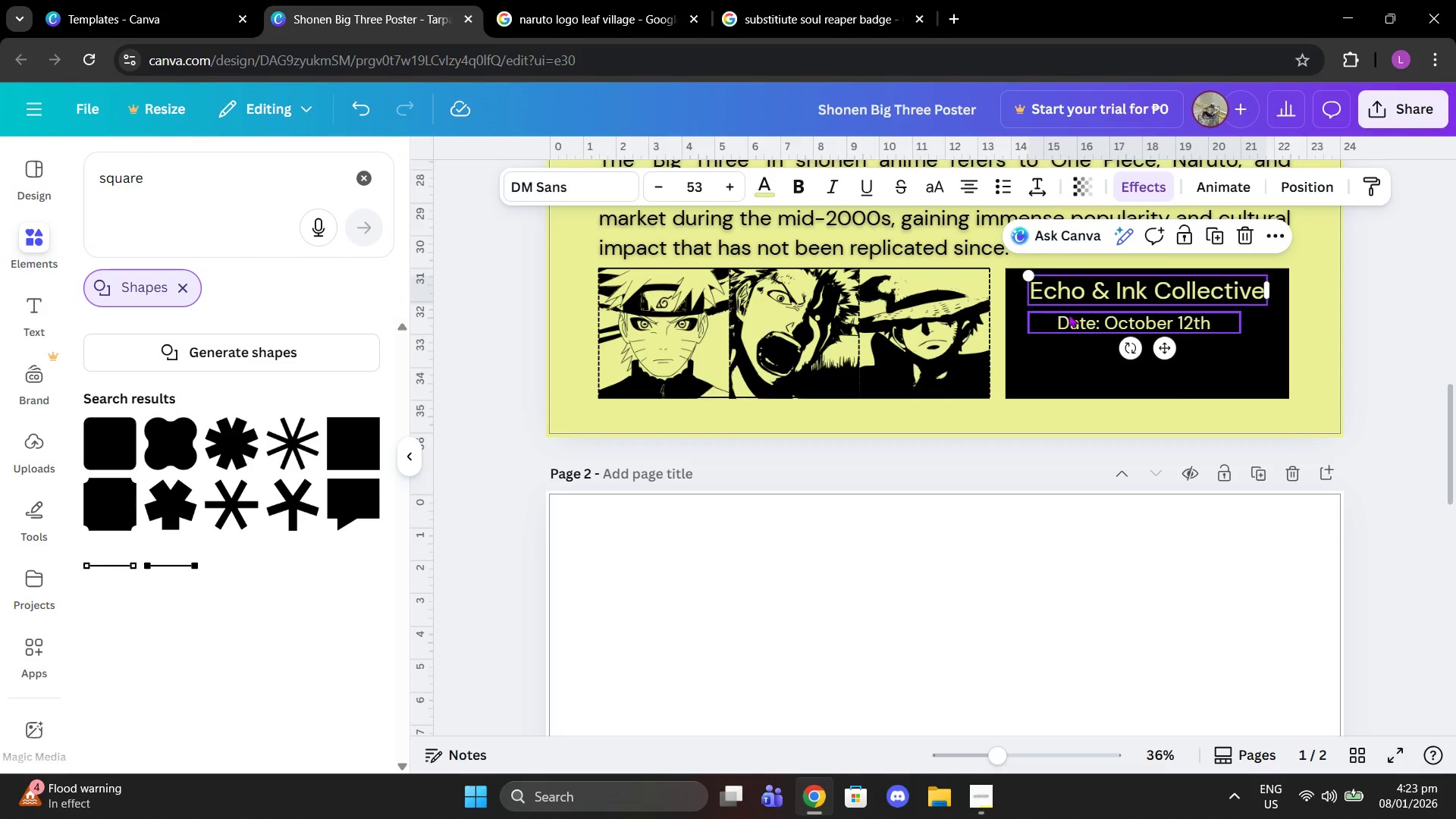 
left_click([1068, 314])
 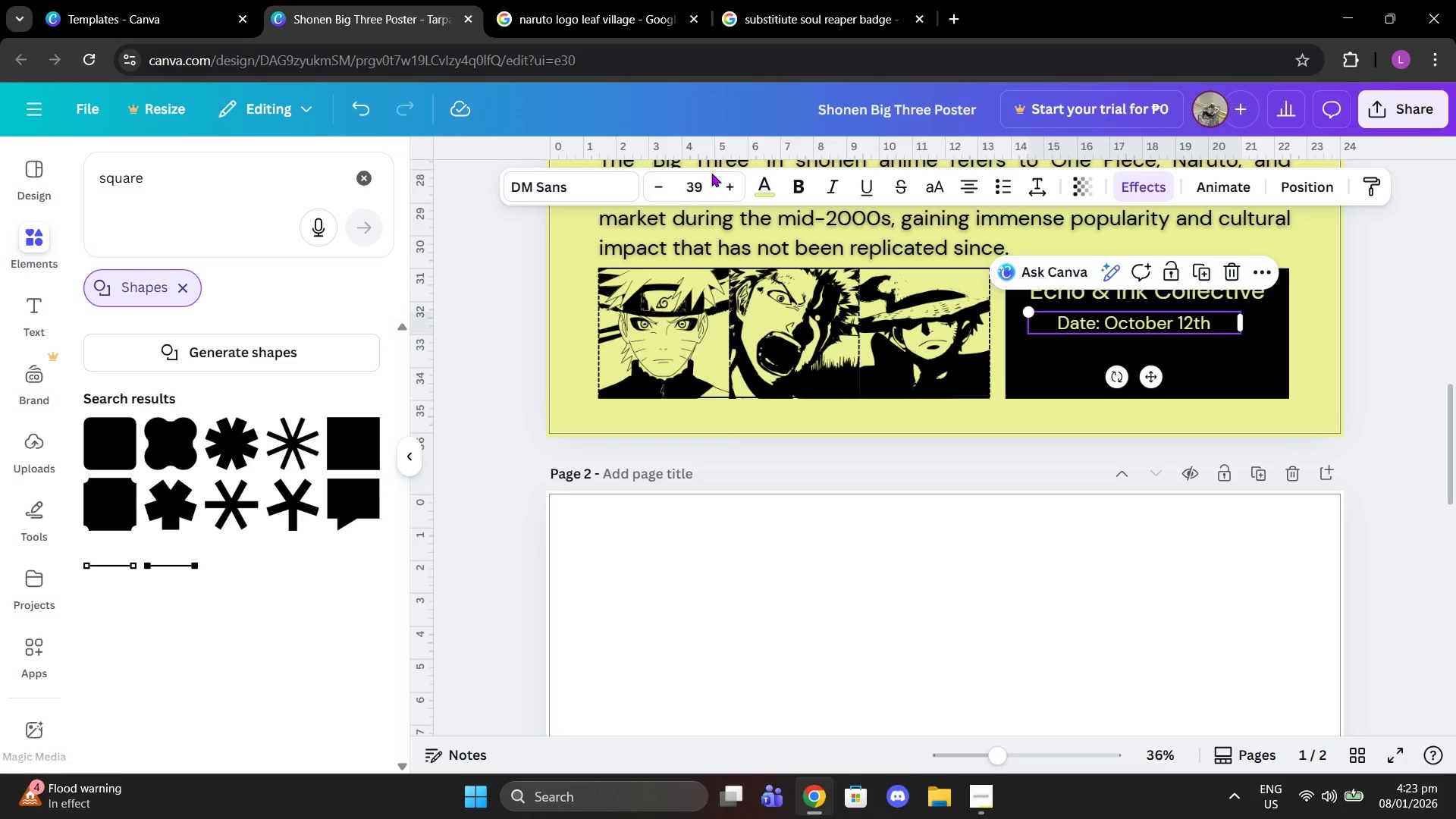 
left_click([731, 185])
 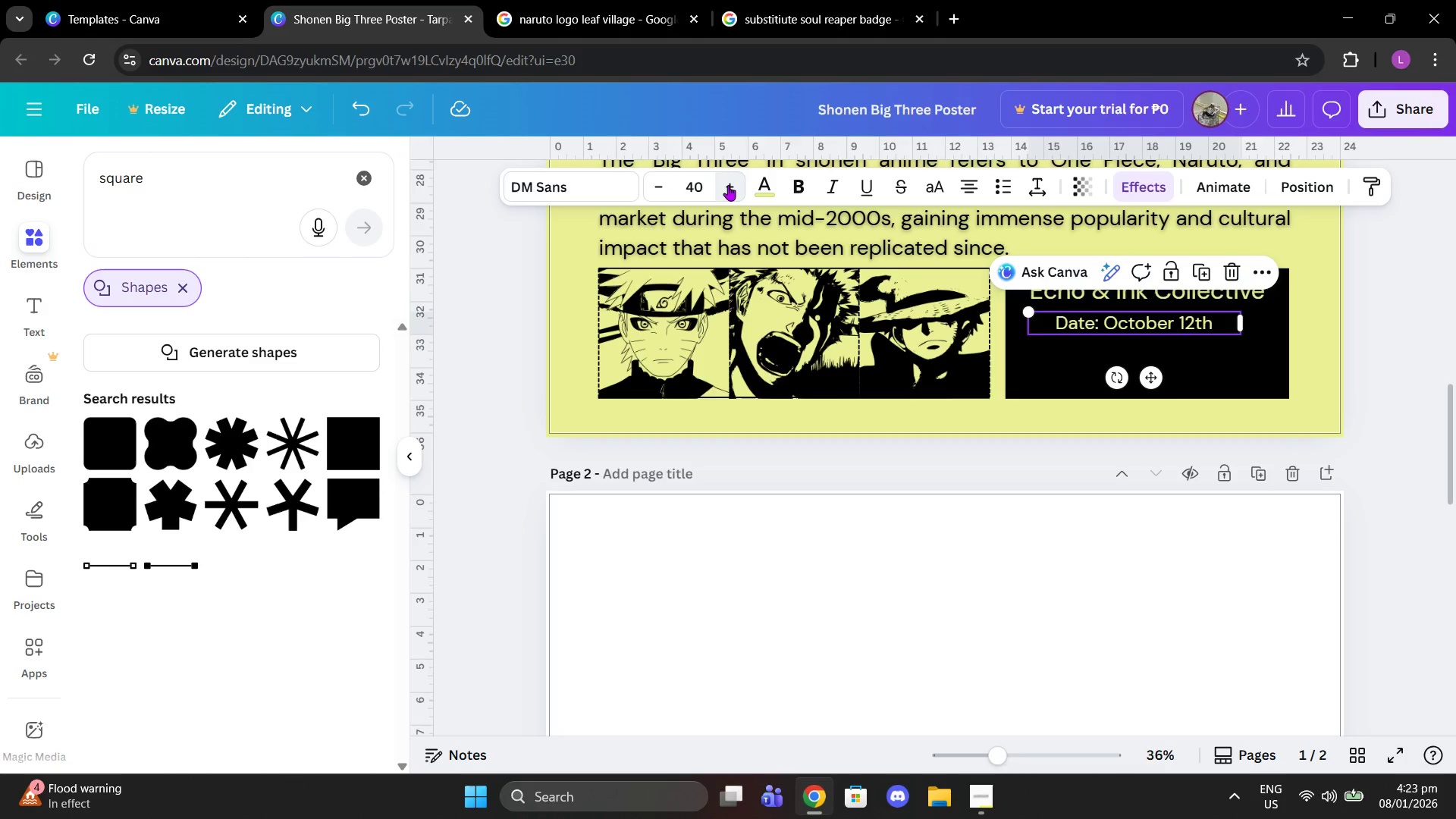 
triple_click([728, 185])
 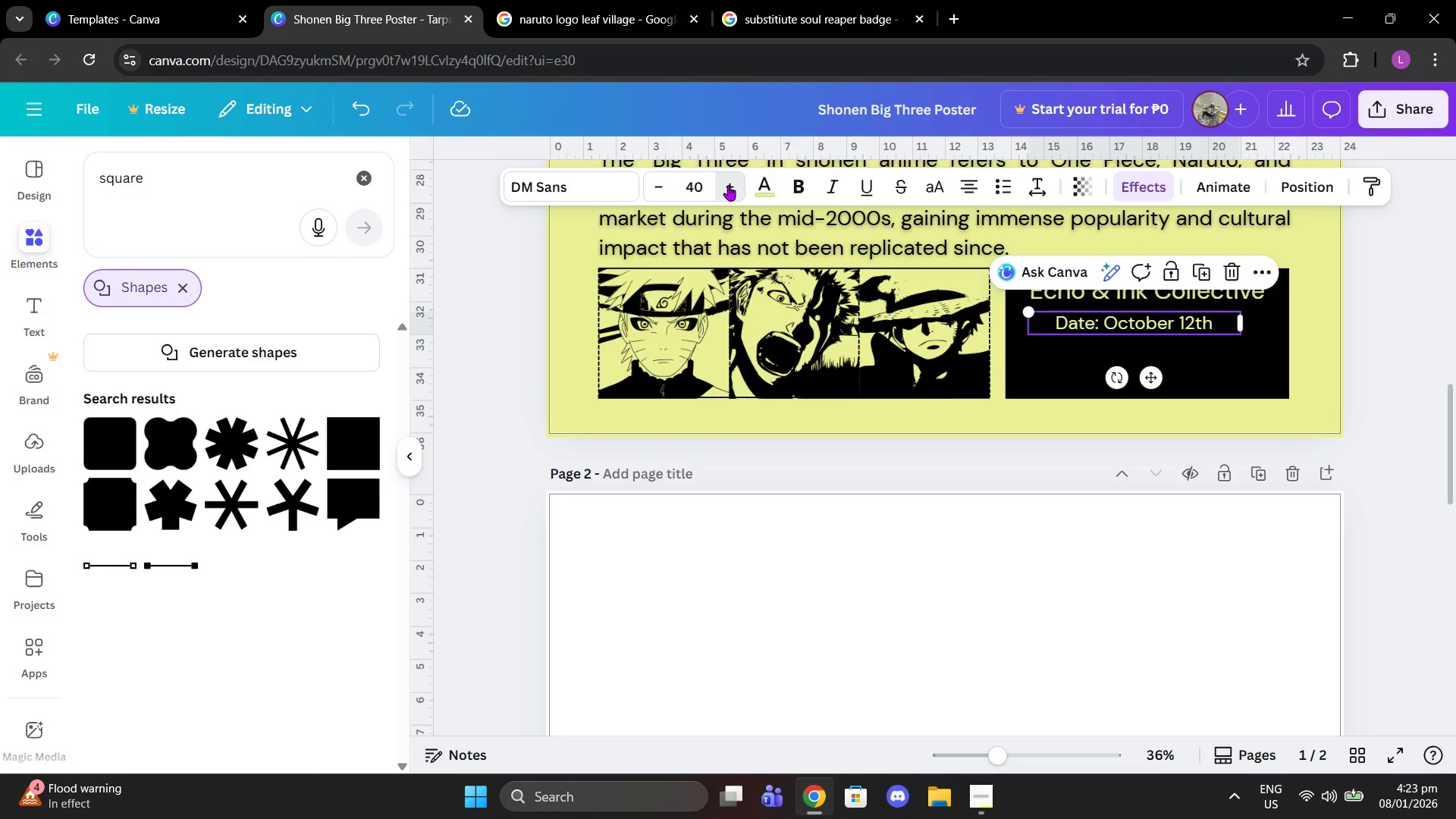 
triple_click([728, 185])
 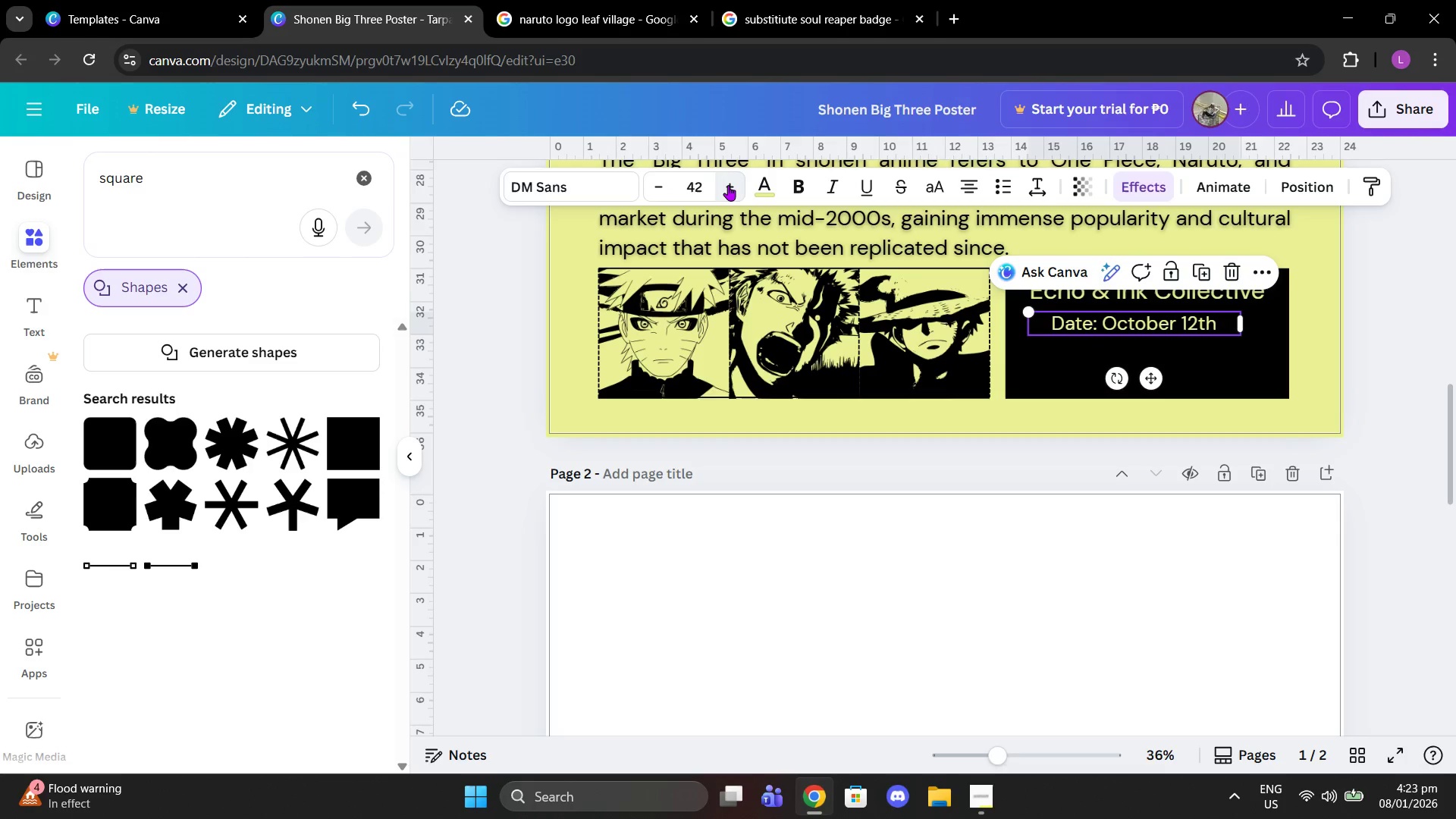 
triple_click([728, 185])
 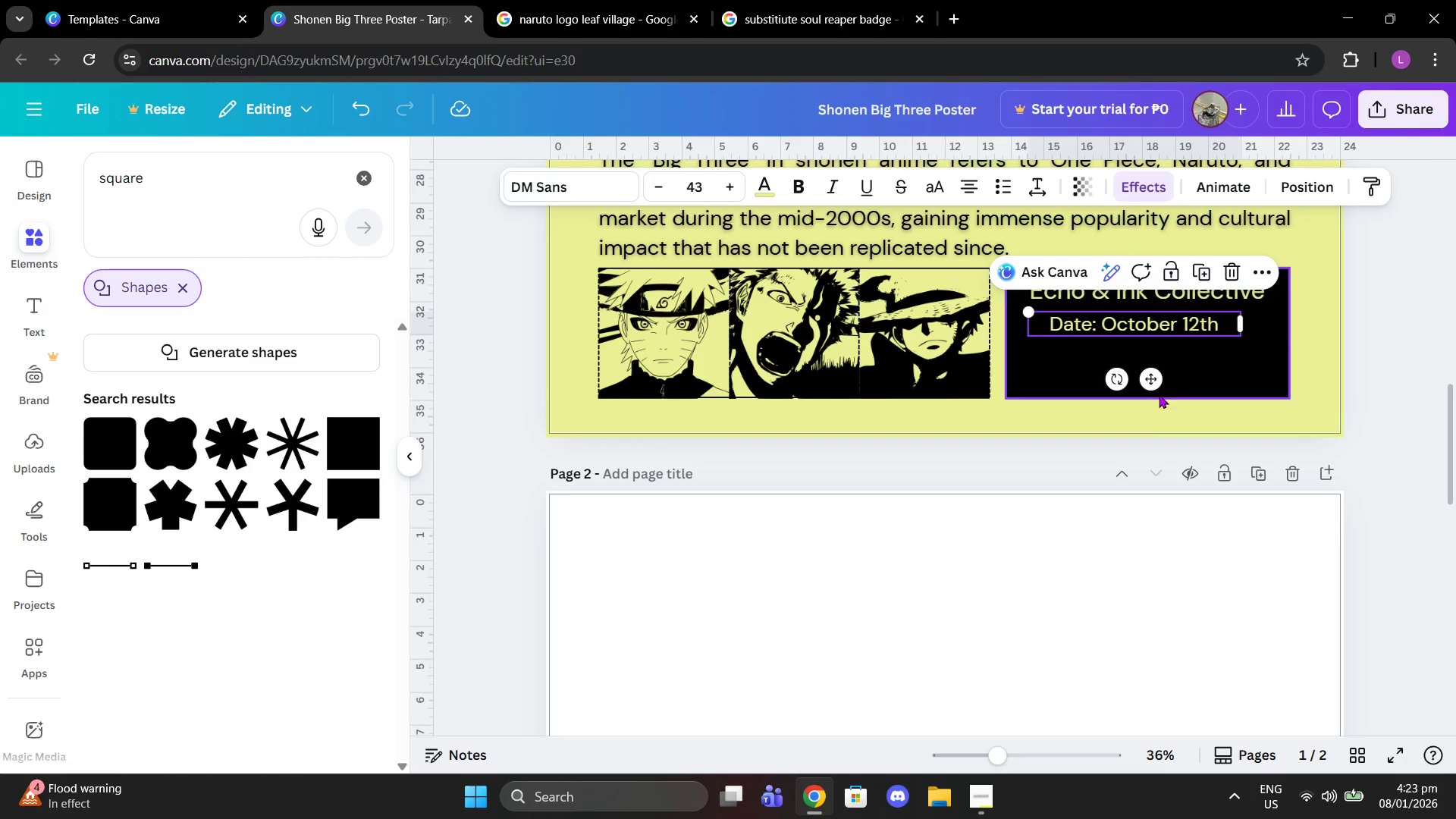 
left_click([1156, 331])
 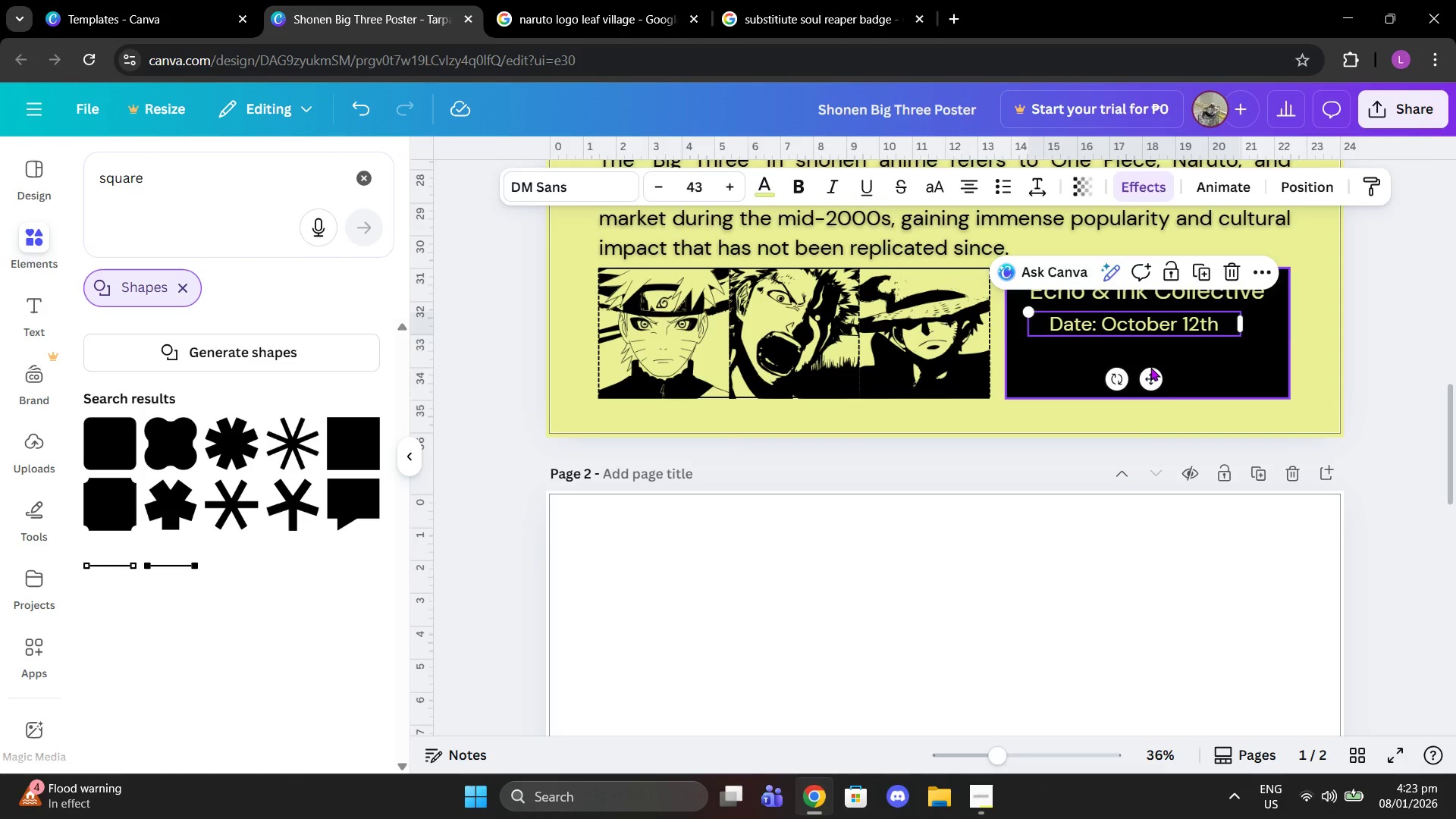 
left_click_drag(start_coordinate=[1150, 366], to_coordinate=[1159, 367])
 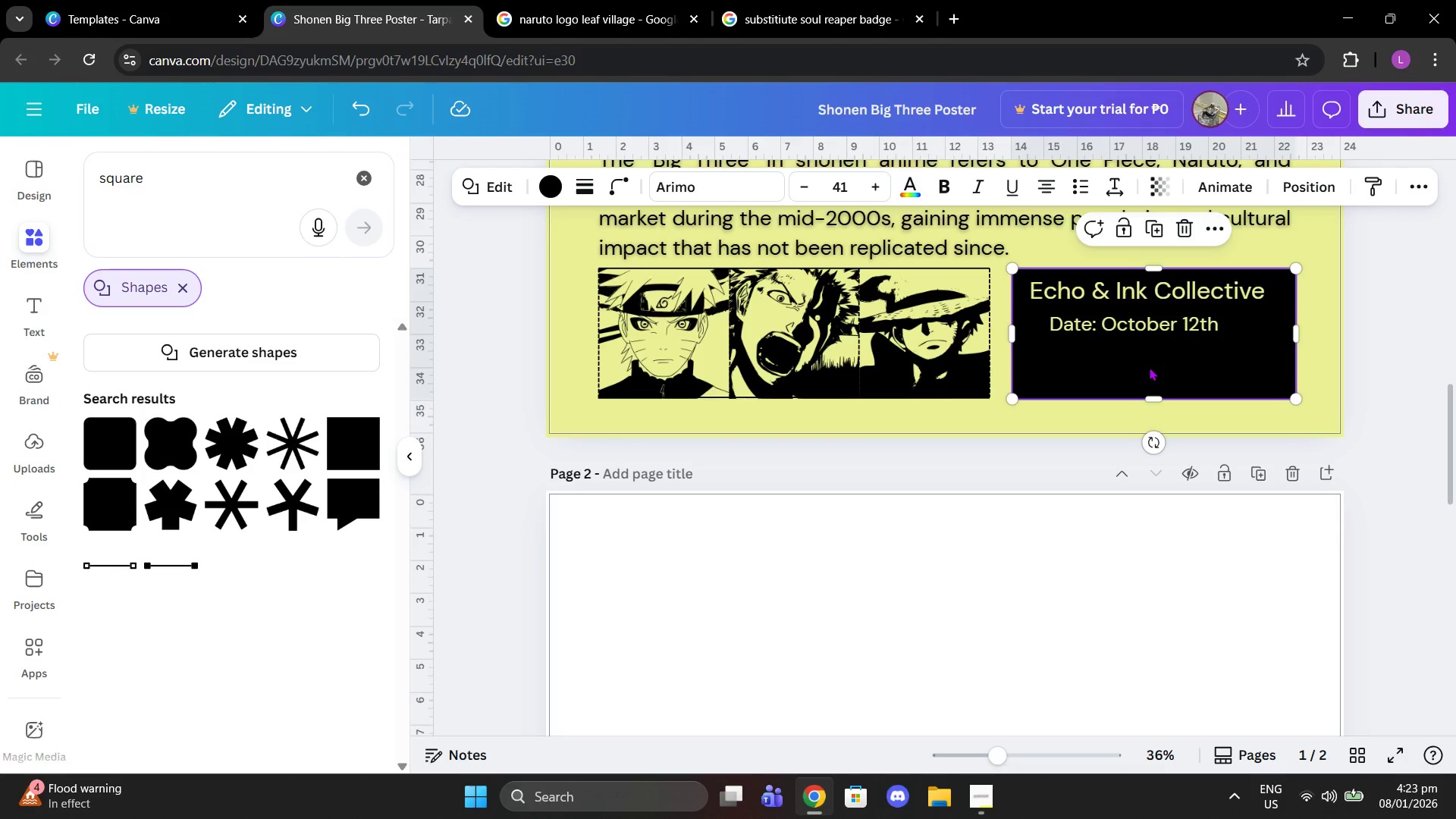 
key(Control+Z)
 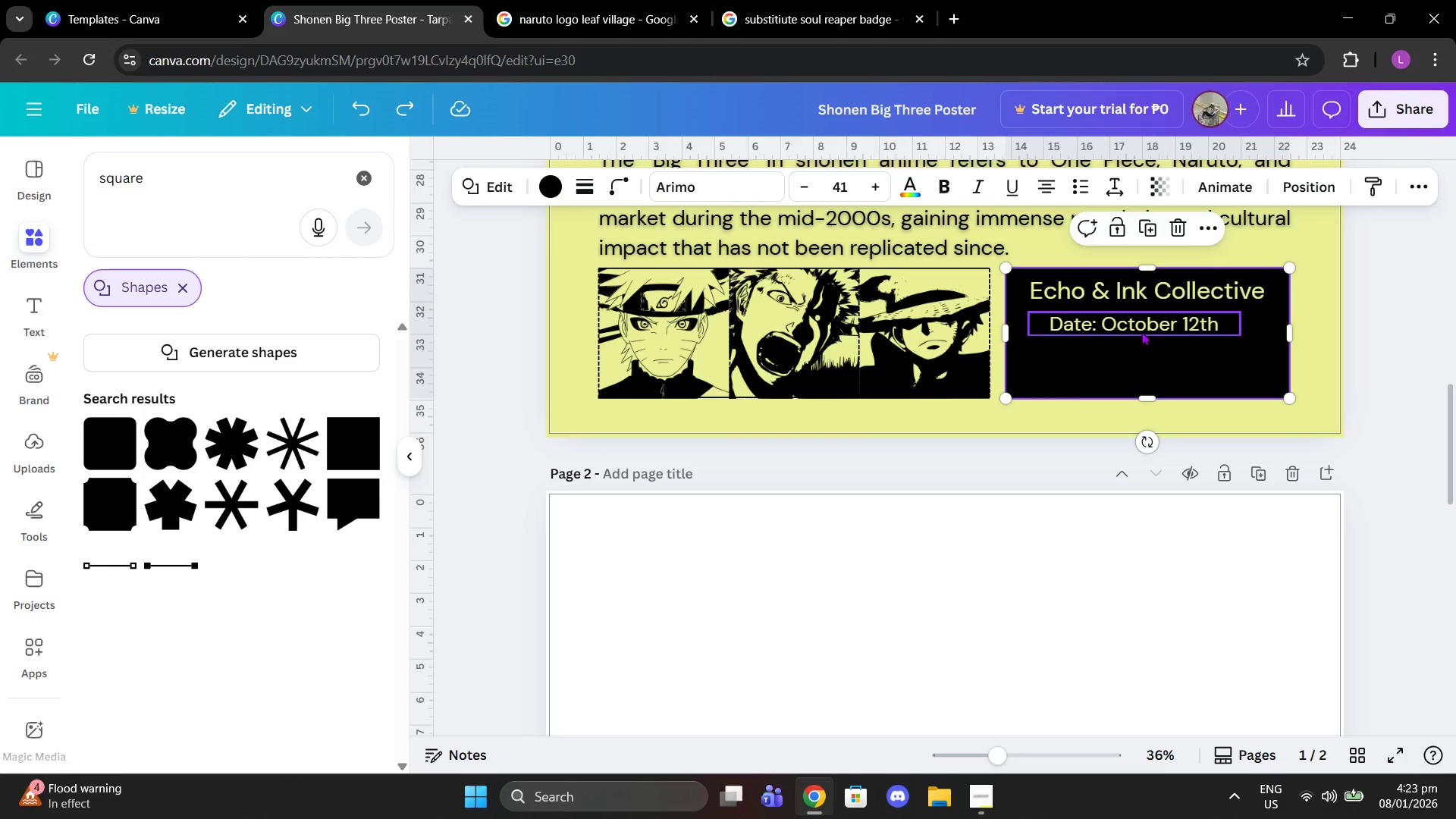 
left_click([1136, 327])
 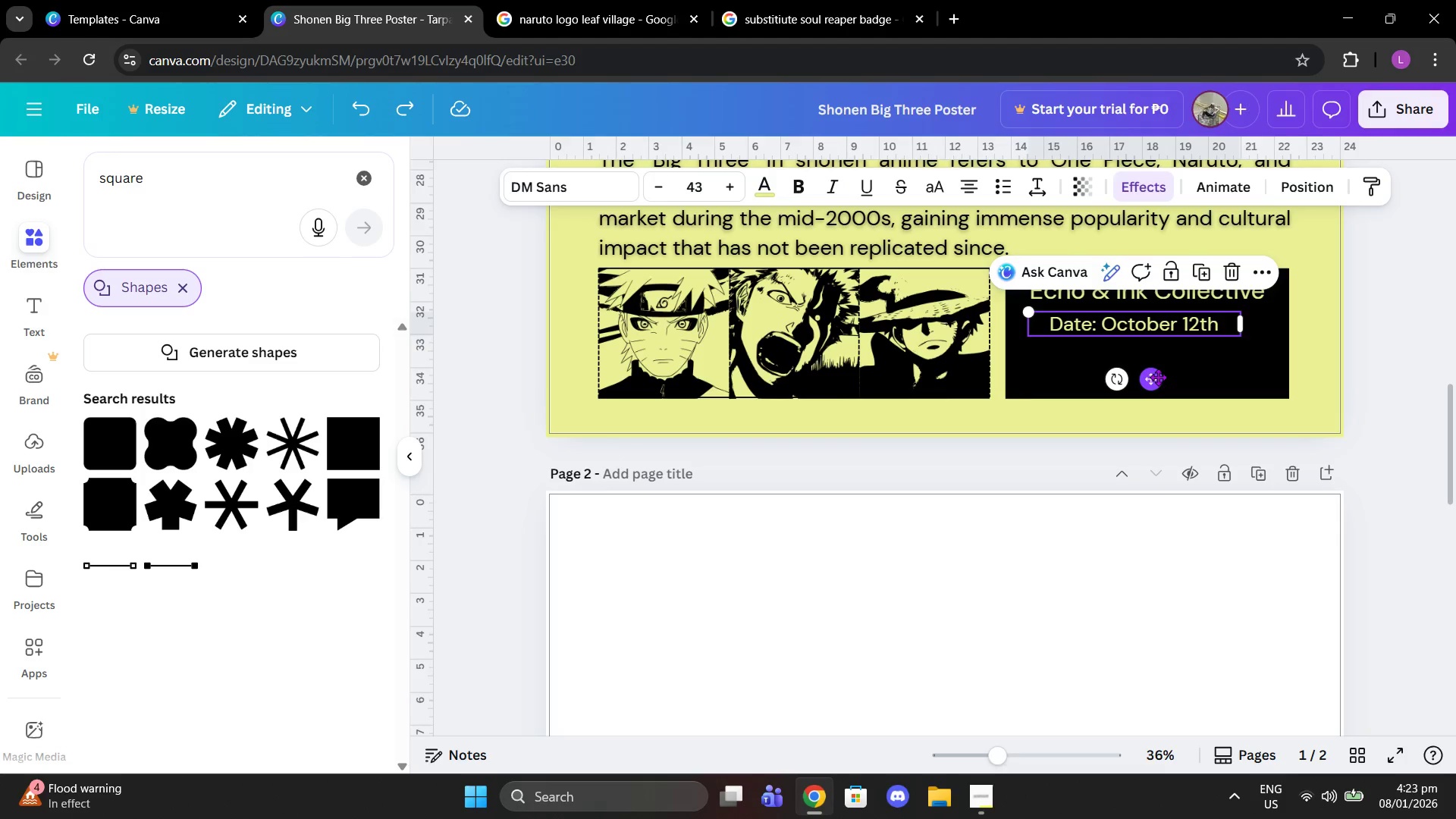 
left_click_drag(start_coordinate=[1158, 377], to_coordinate=[1117, 630])
 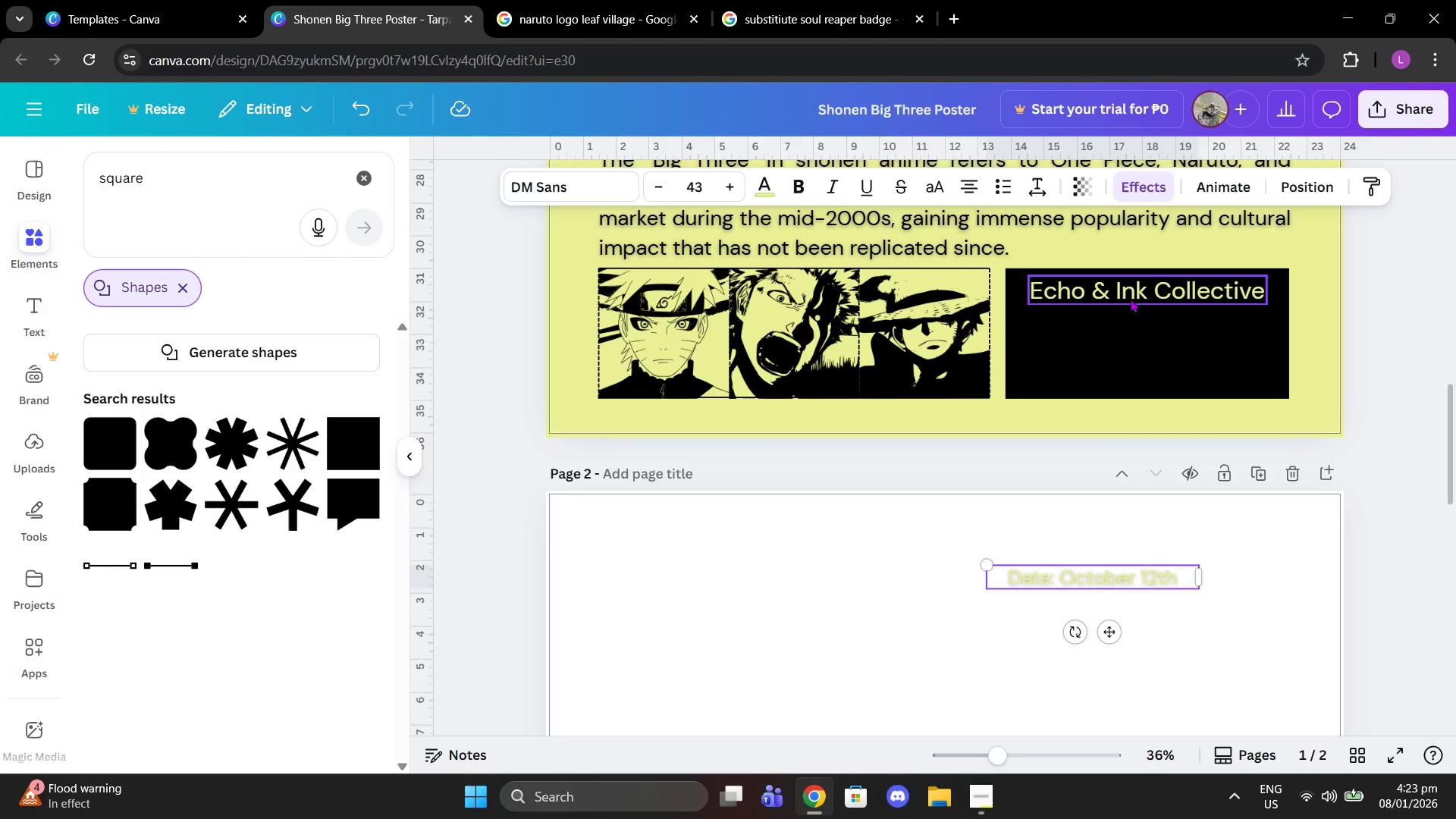 
left_click_drag(start_coordinate=[1125, 291], to_coordinate=[1071, 550])
 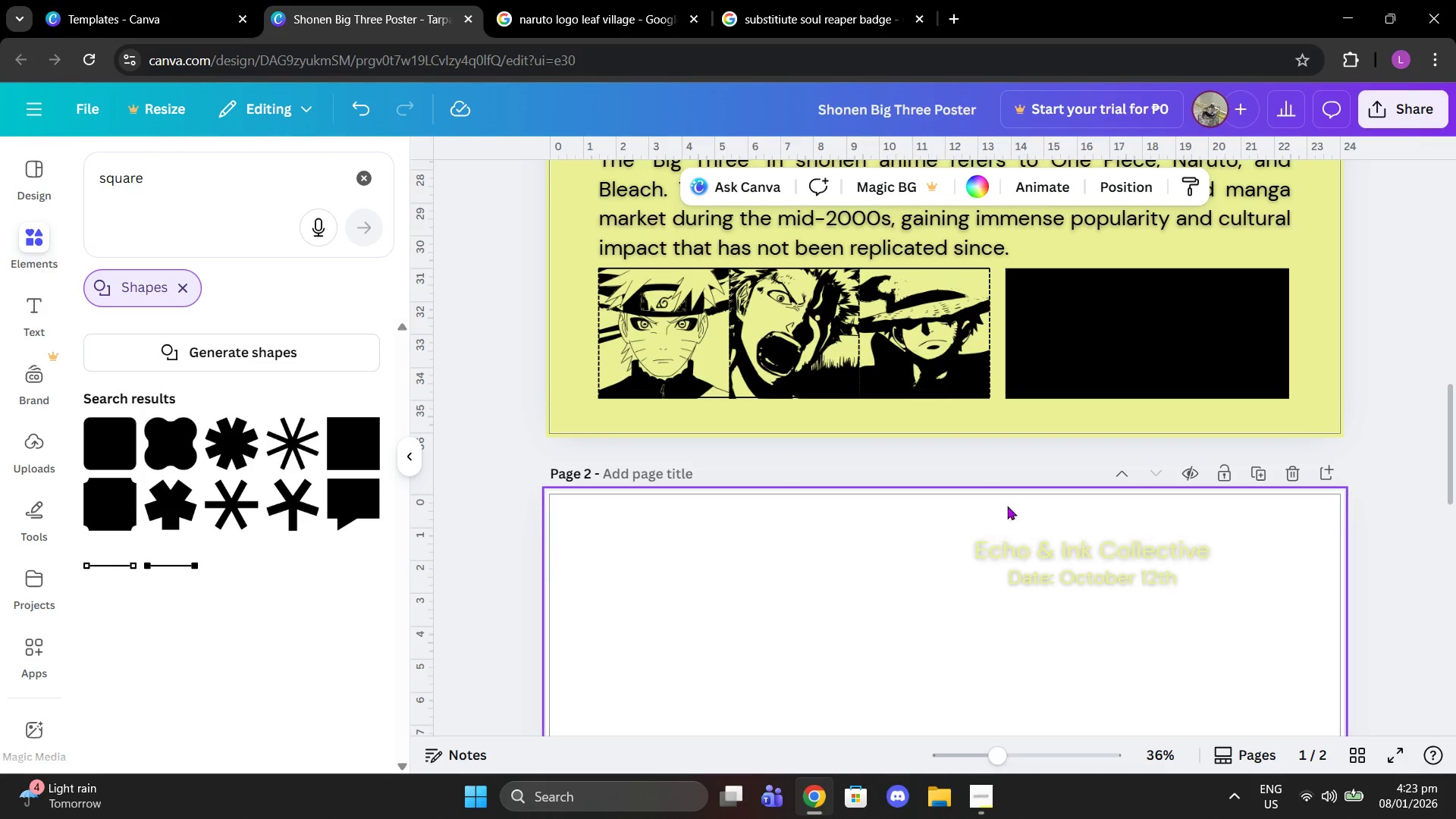 
left_click_drag(start_coordinate=[951, 510], to_coordinate=[1191, 600])
 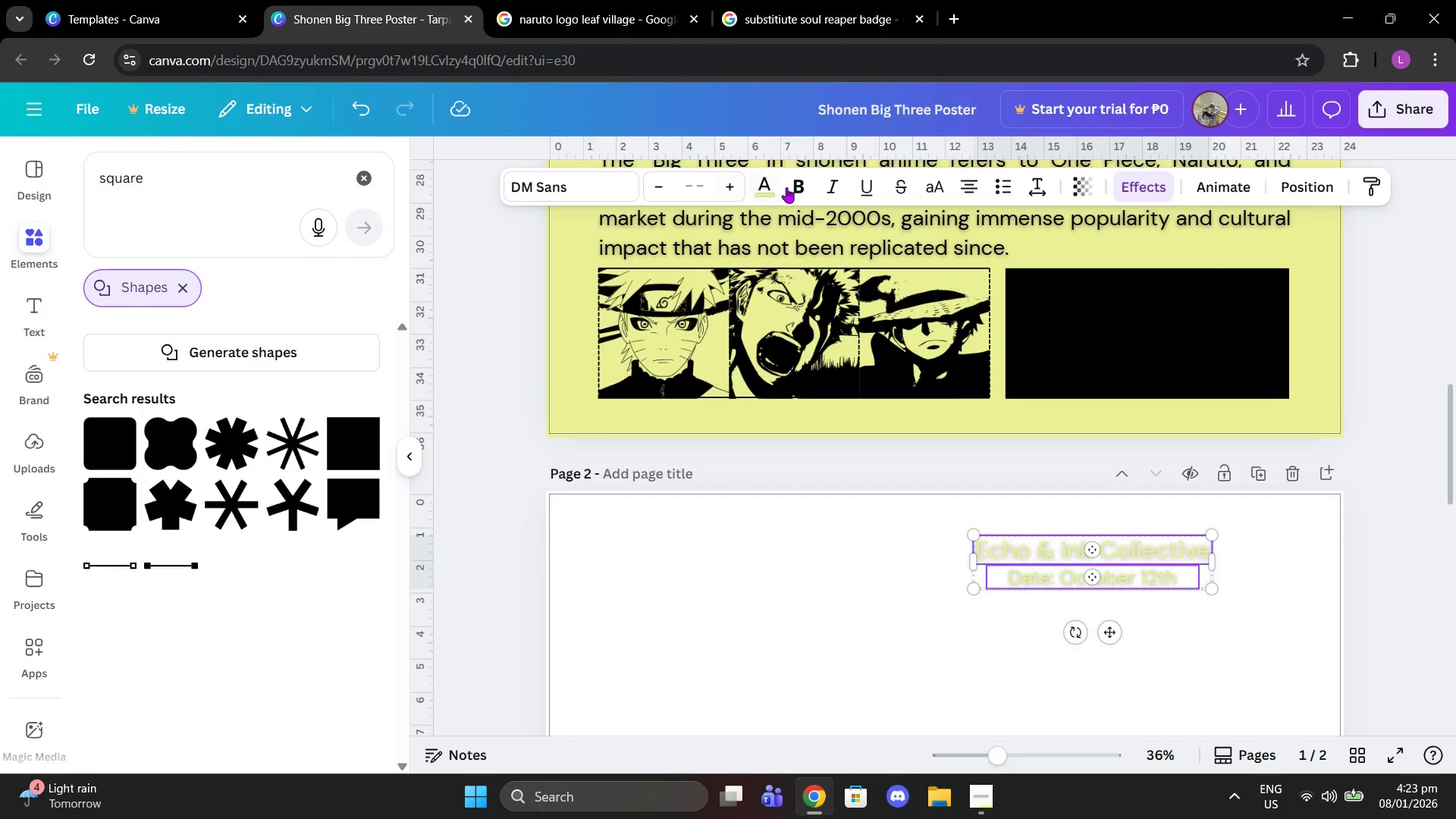 
double_click([767, 184])
 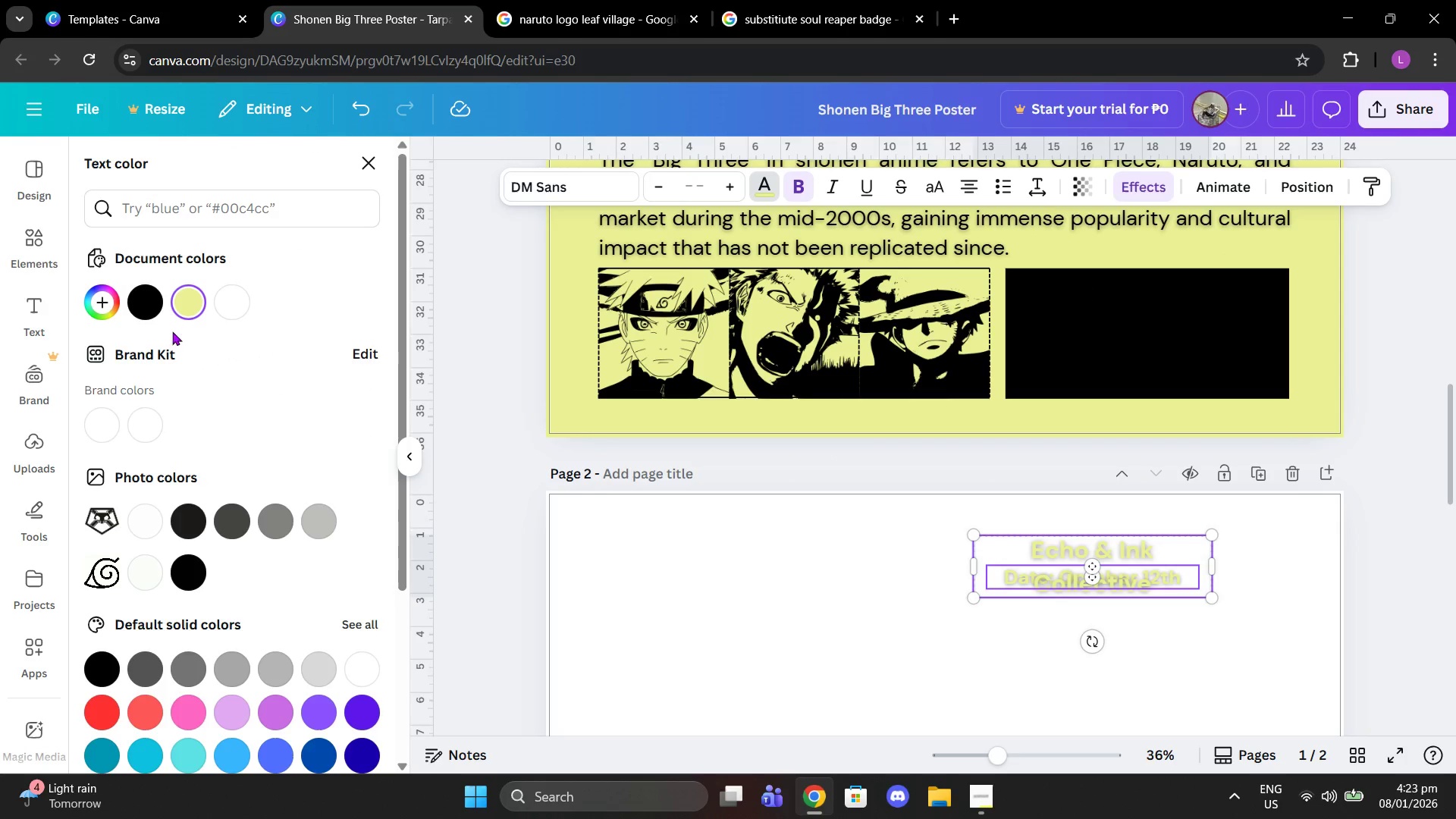 
left_click([146, 297])
 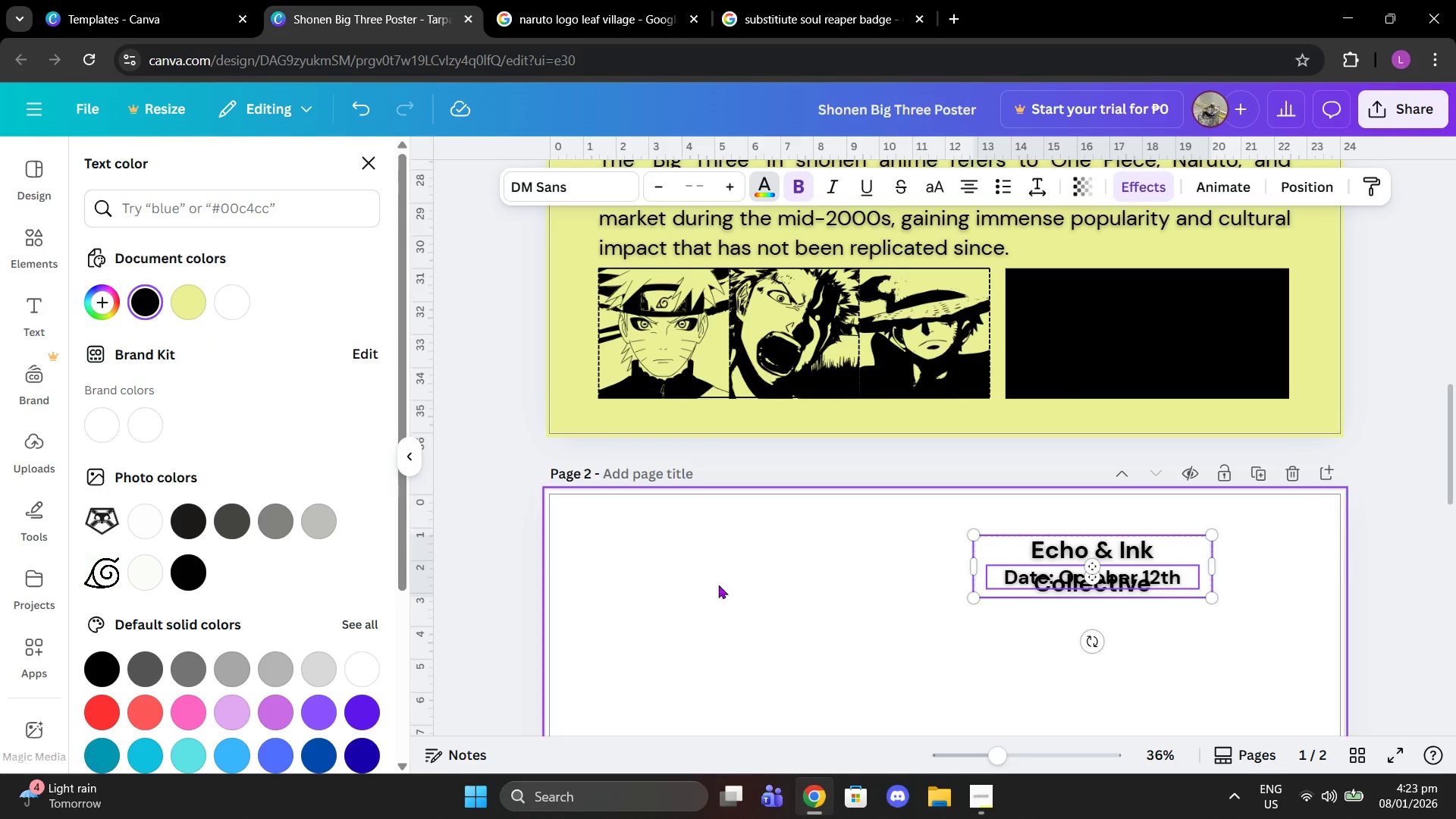 
left_click([814, 569])
 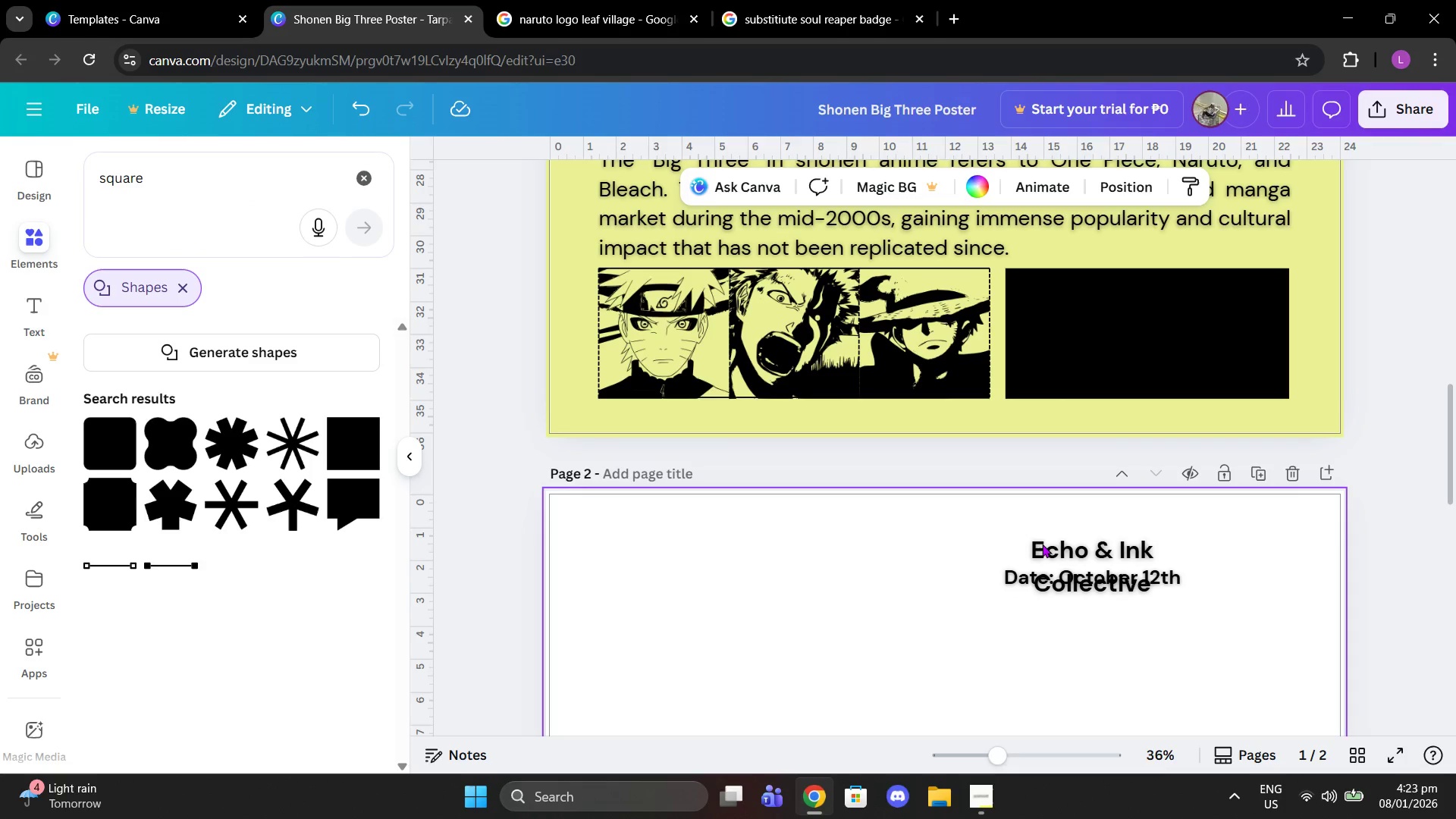 
left_click_drag(start_coordinate=[964, 523], to_coordinate=[1223, 627])
 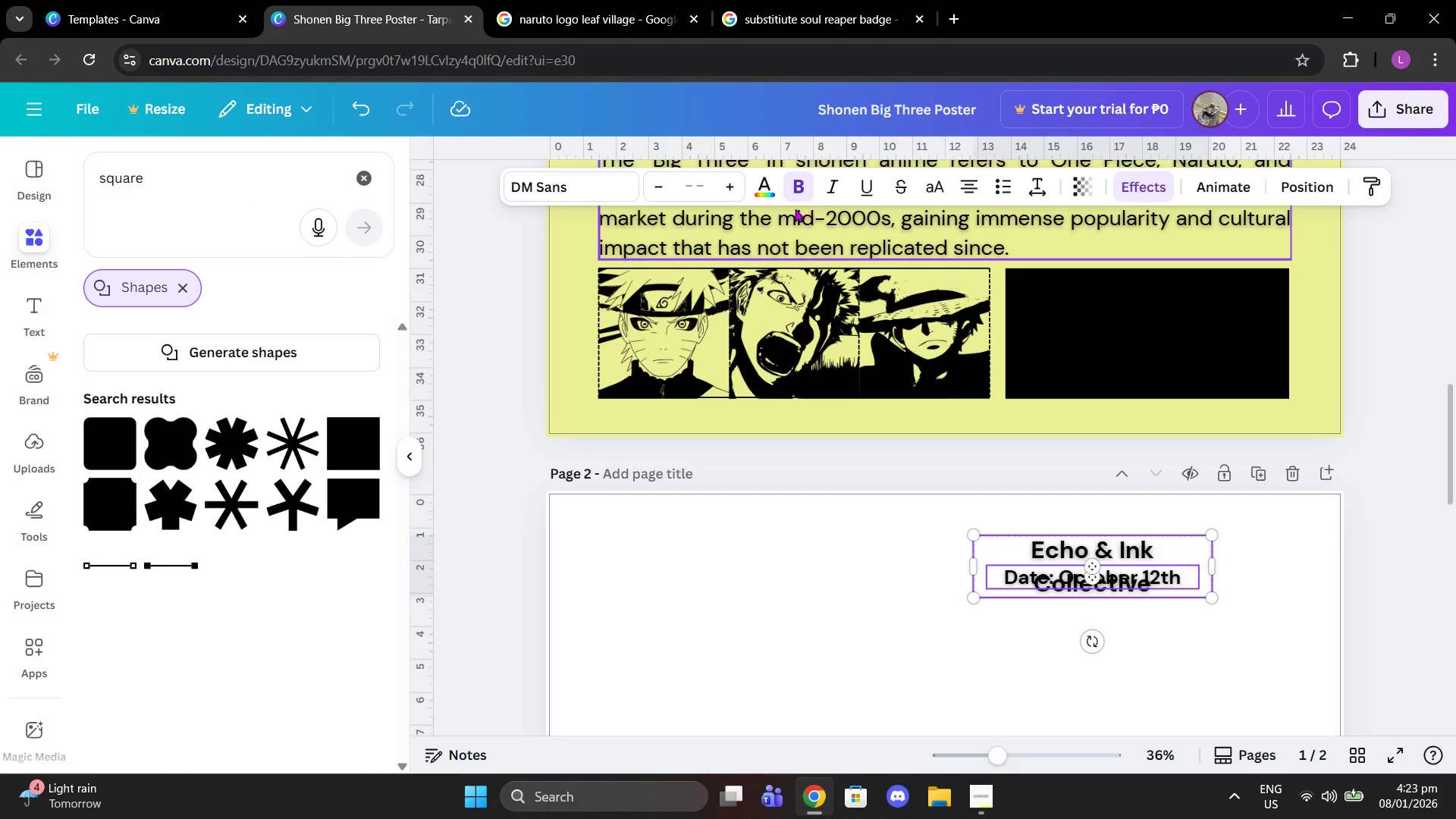 
left_click([800, 189])
 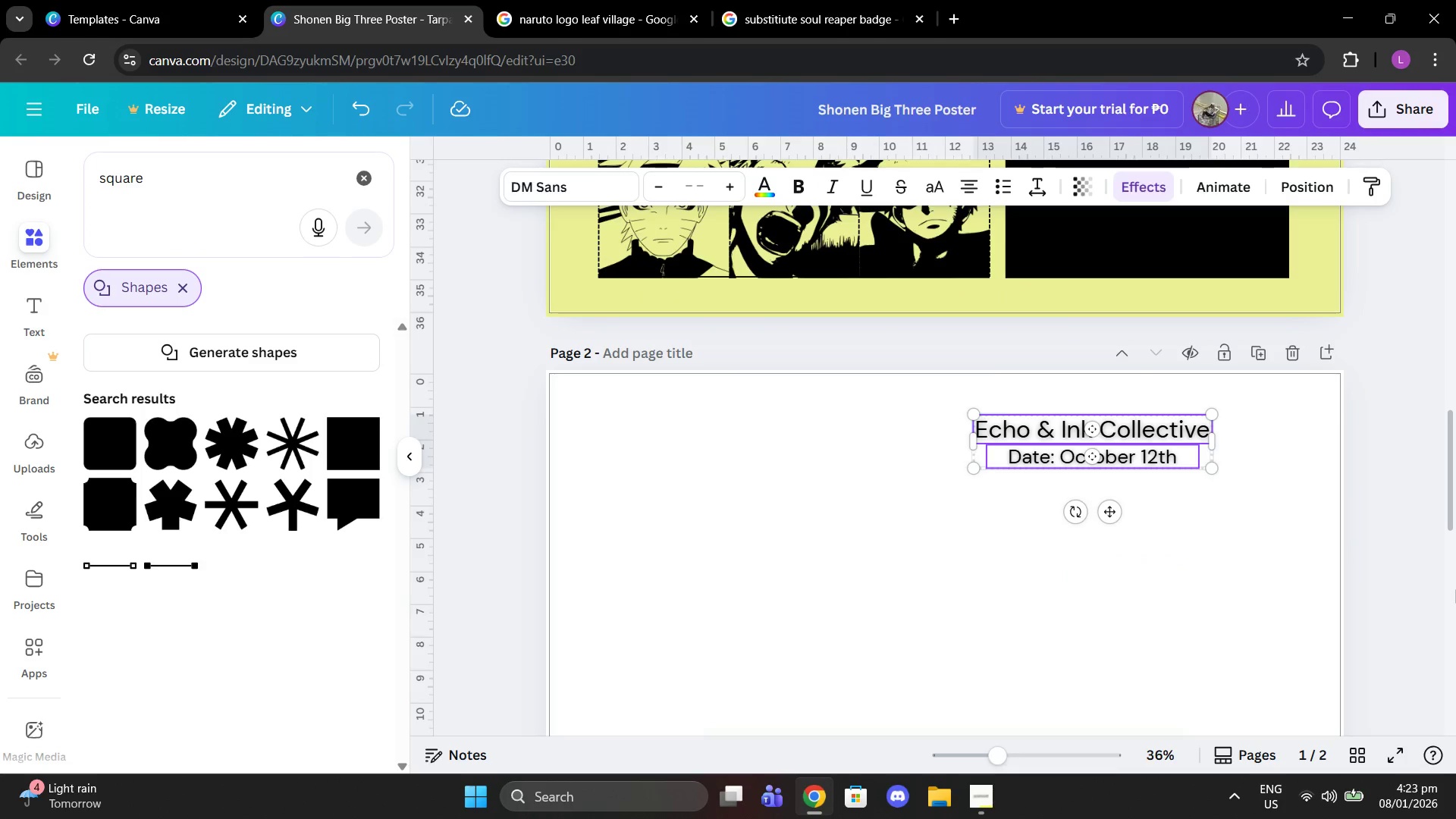 
double_click([1414, 576])
 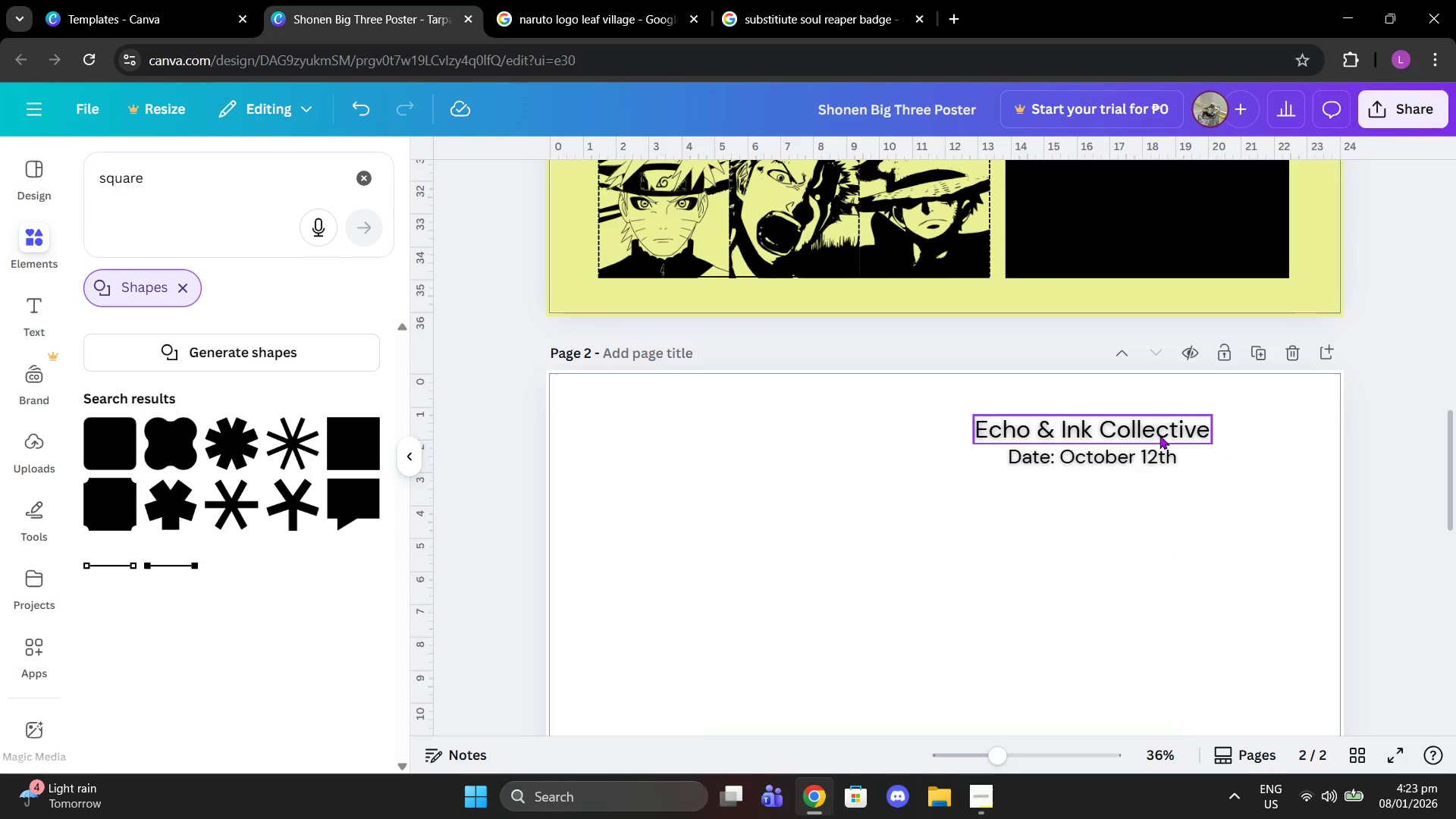 
left_click([1134, 455])
 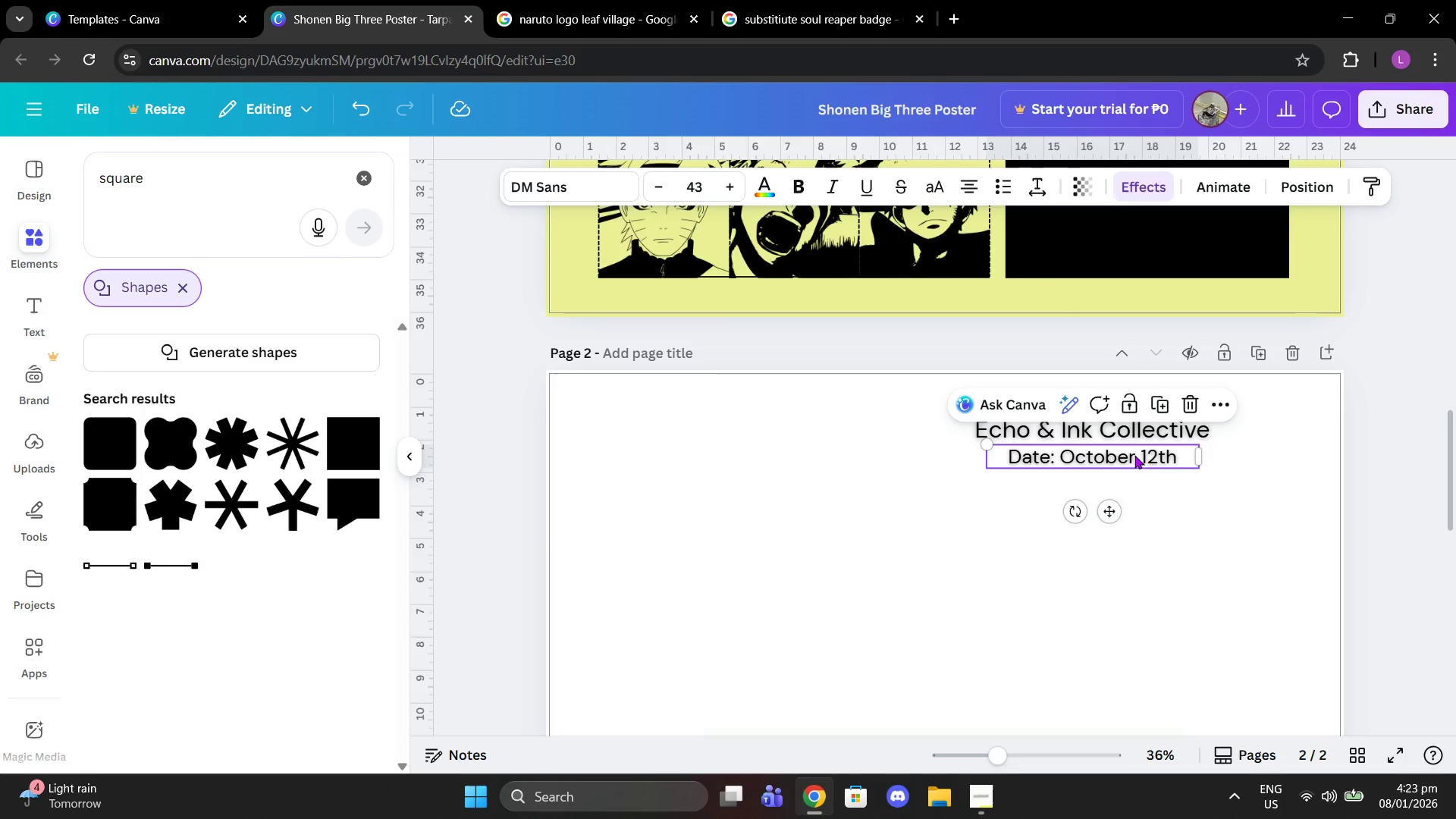 
key(Control+C)
 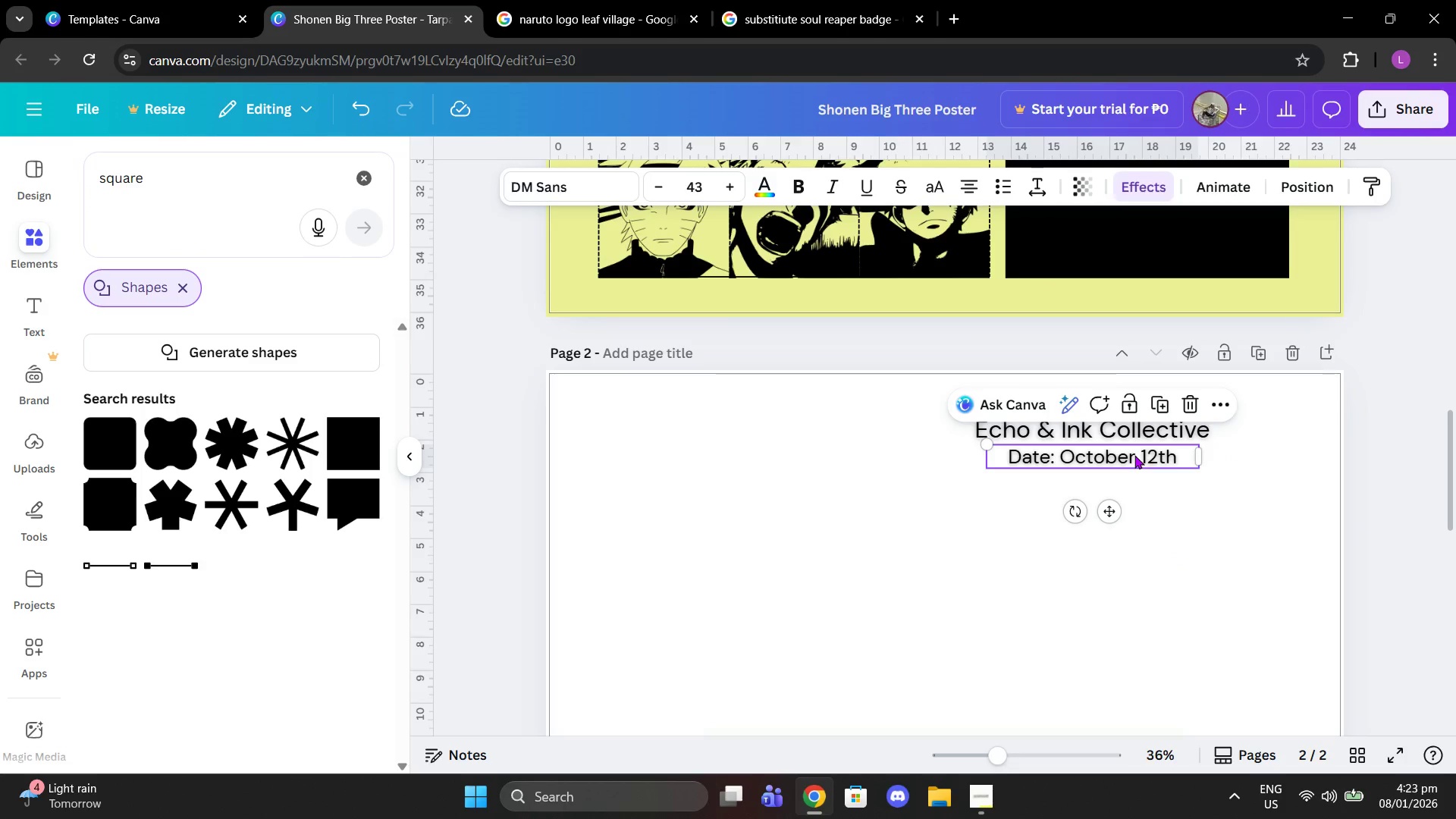 
key(Control+ControlLeft)
 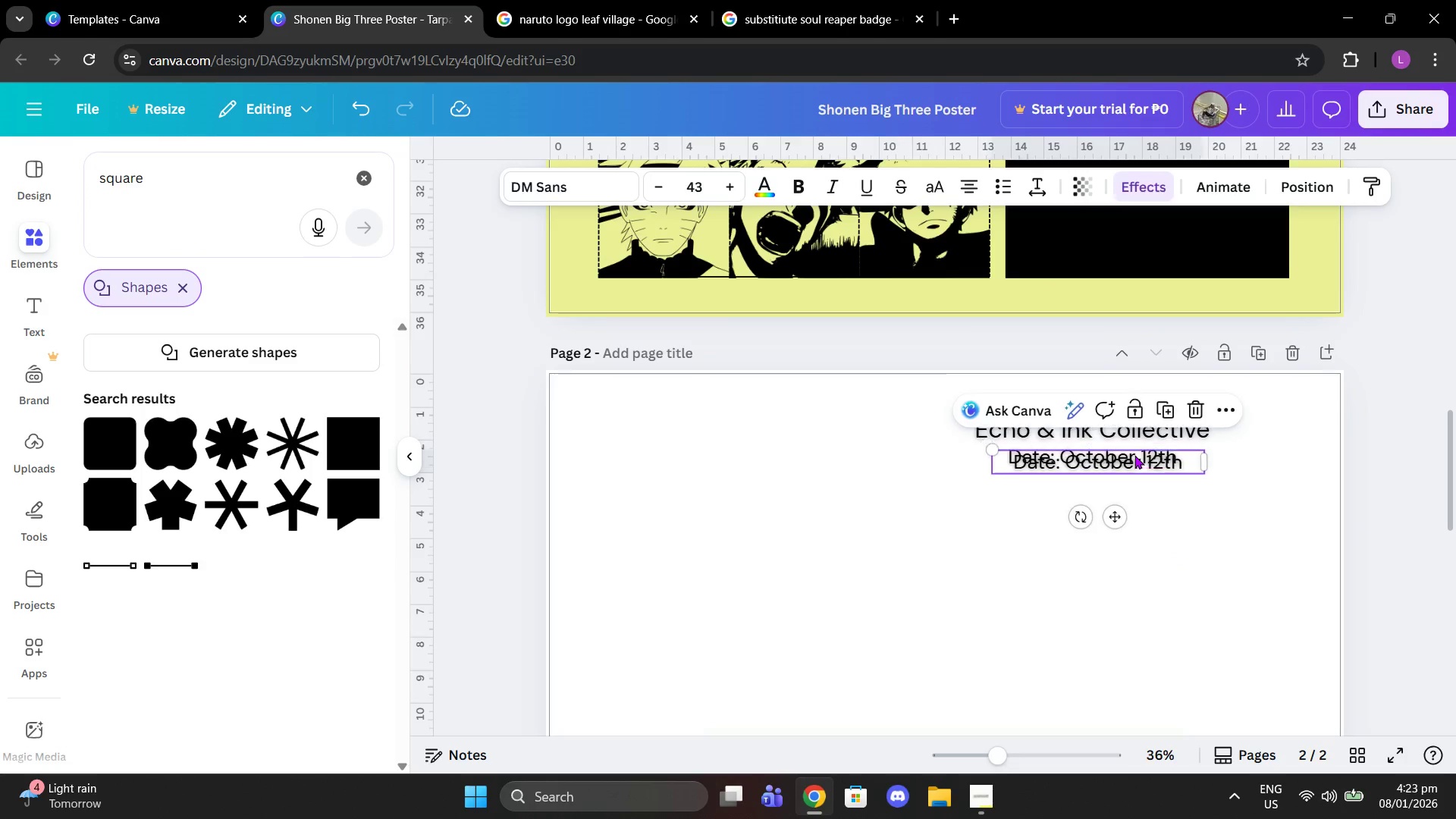 
key(Control+V)
 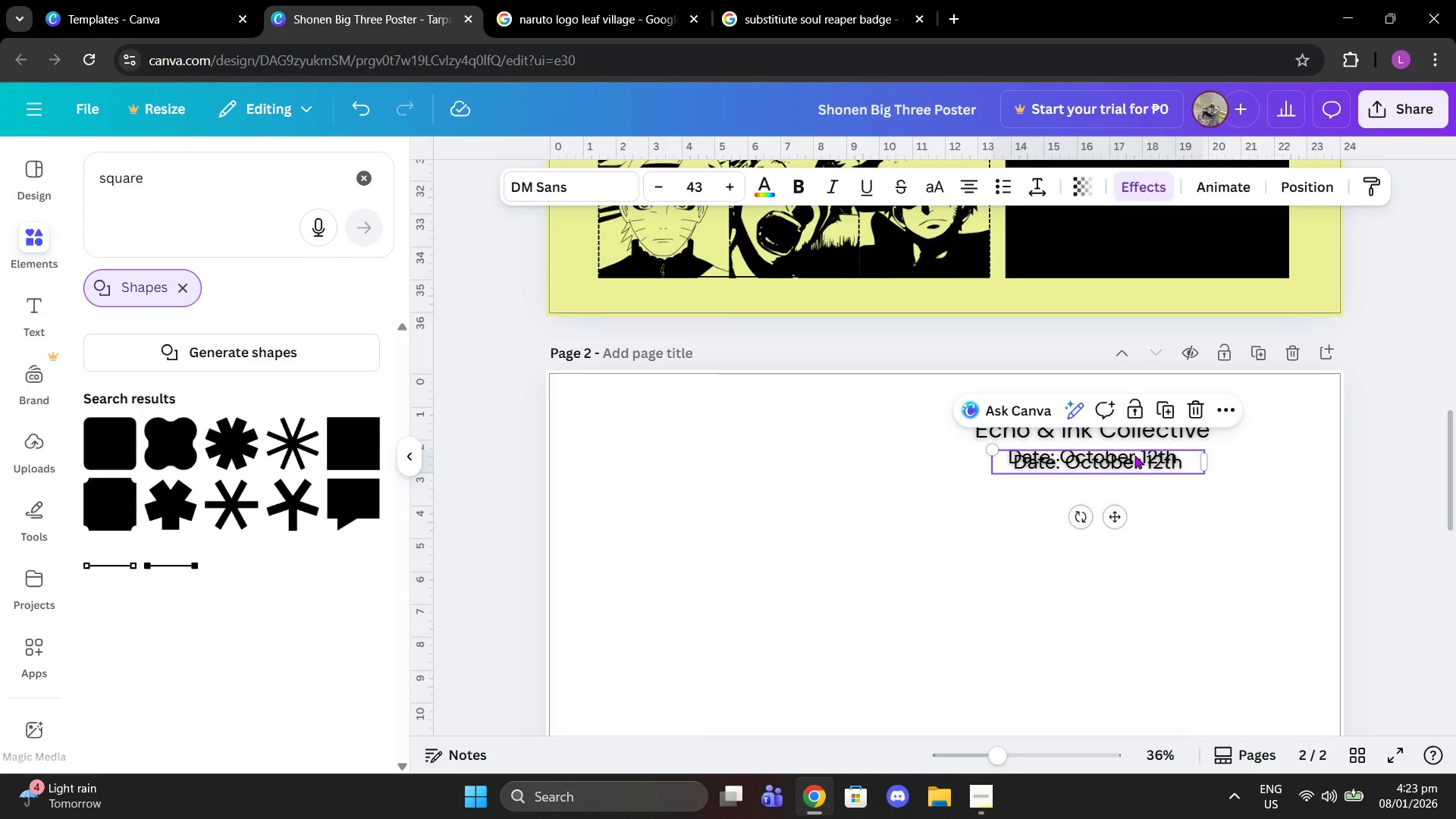 
left_click_drag(start_coordinate=[1134, 455], to_coordinate=[1130, 475])
 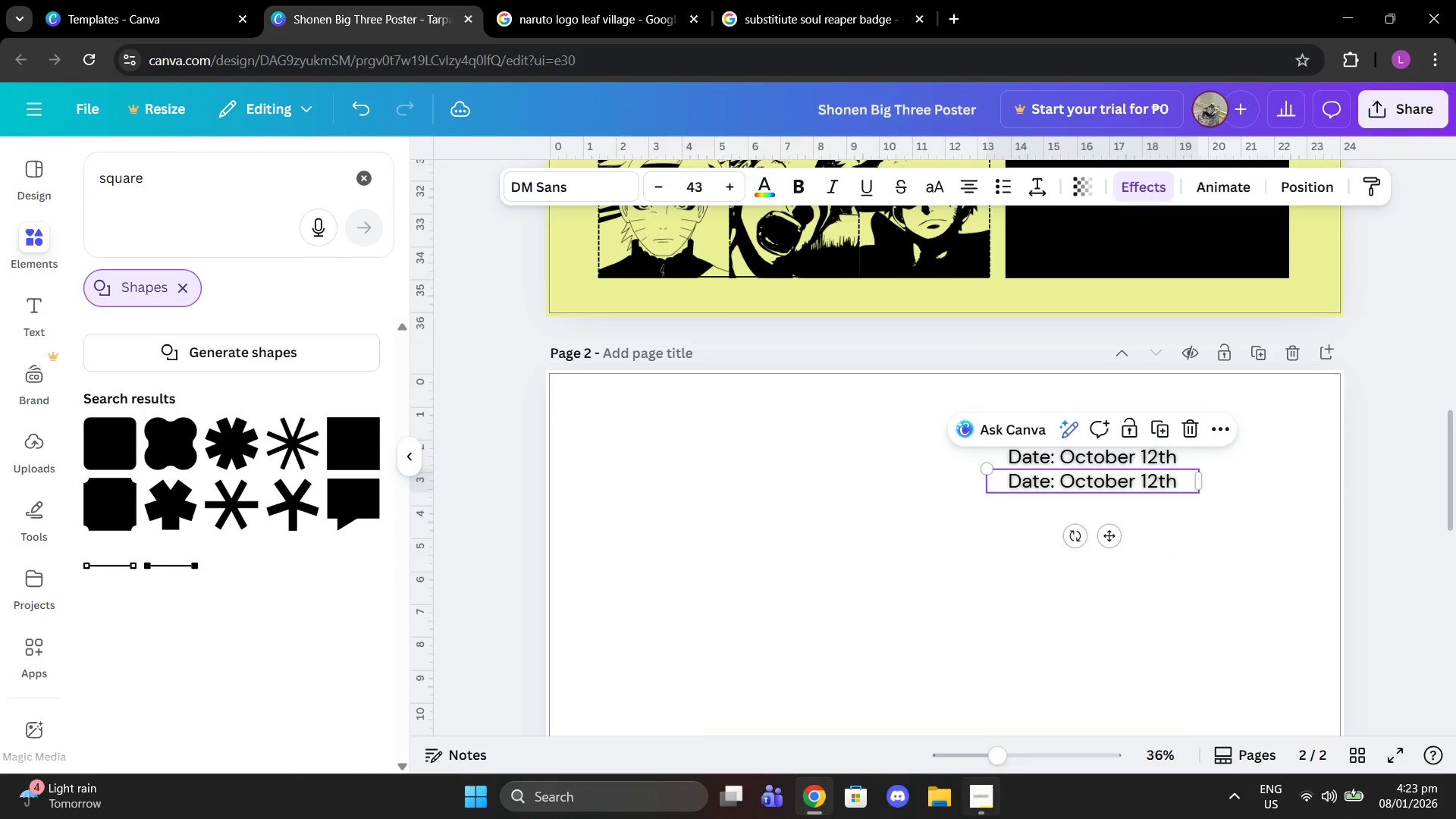 
left_click([984, 818])